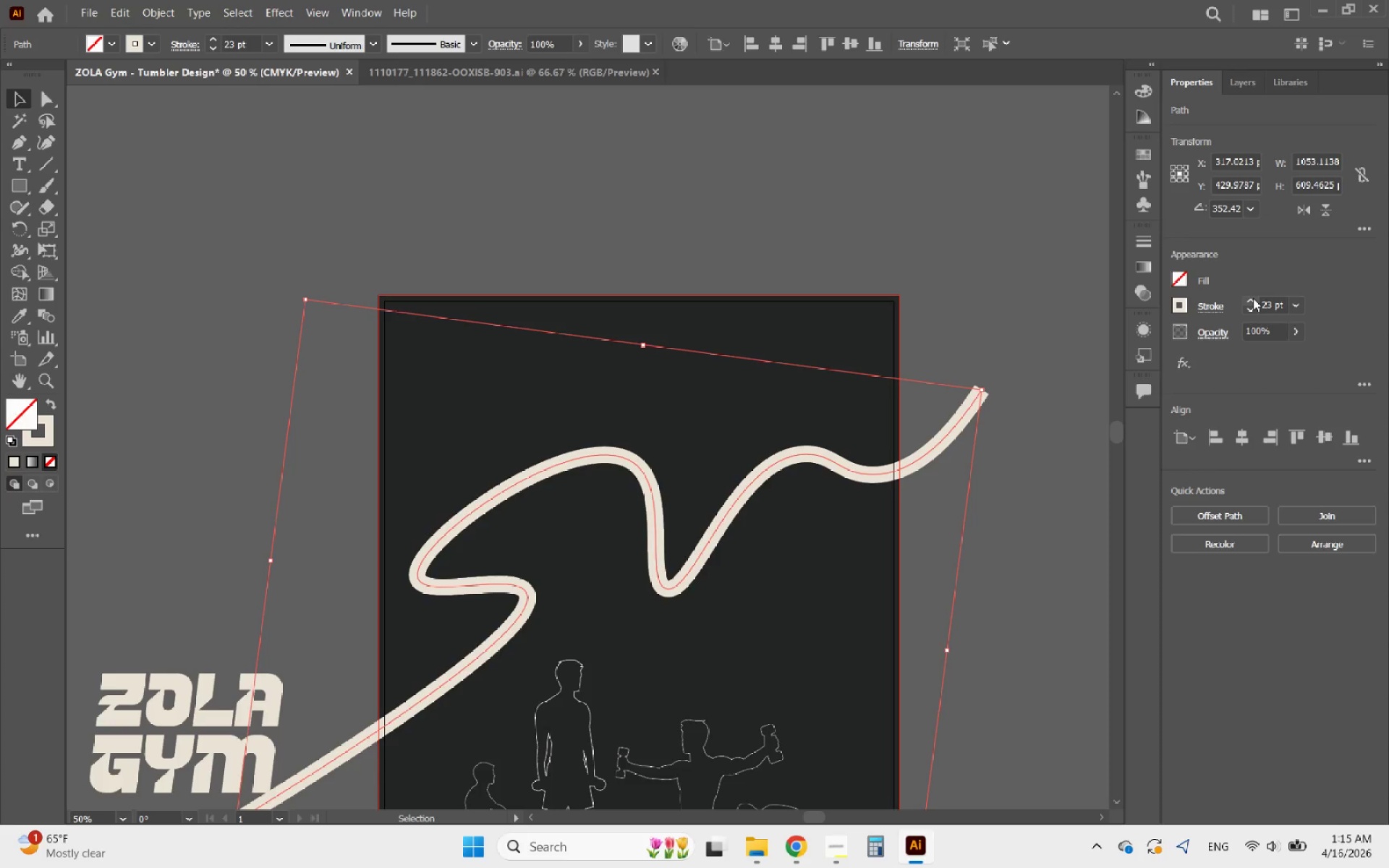 
double_click([1253, 298])
 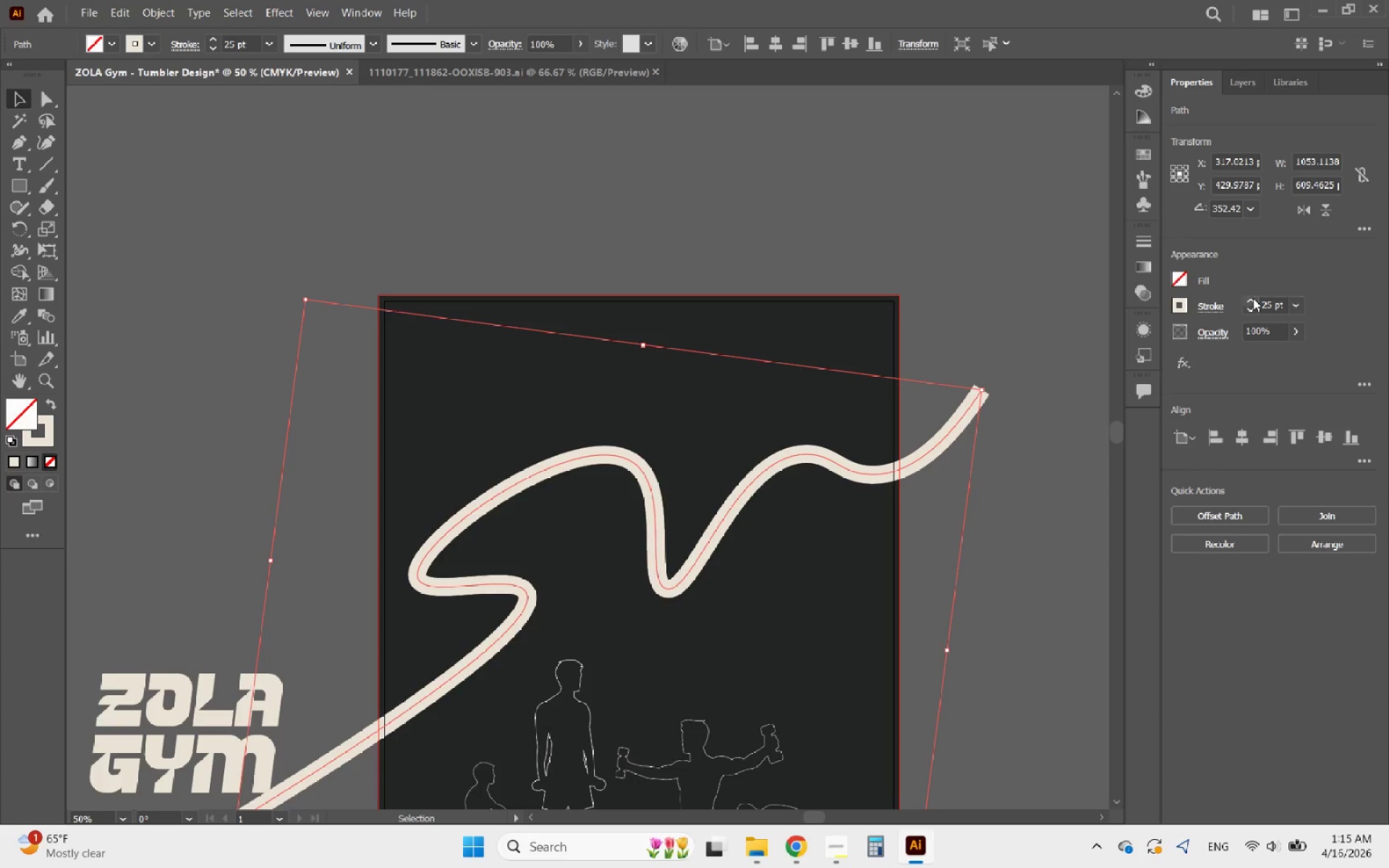 
triple_click([1253, 298])
 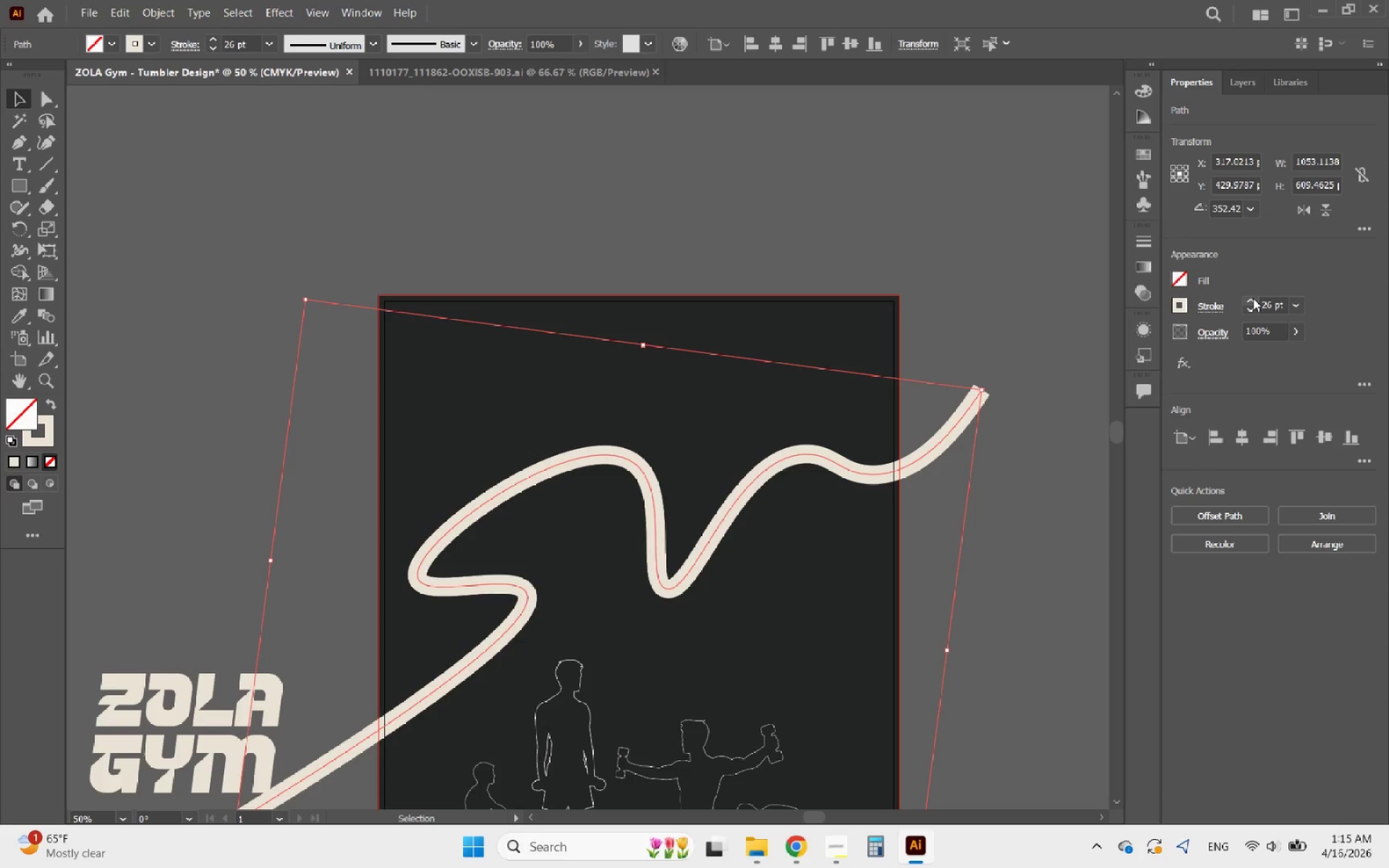 
triple_click([1253, 298])
 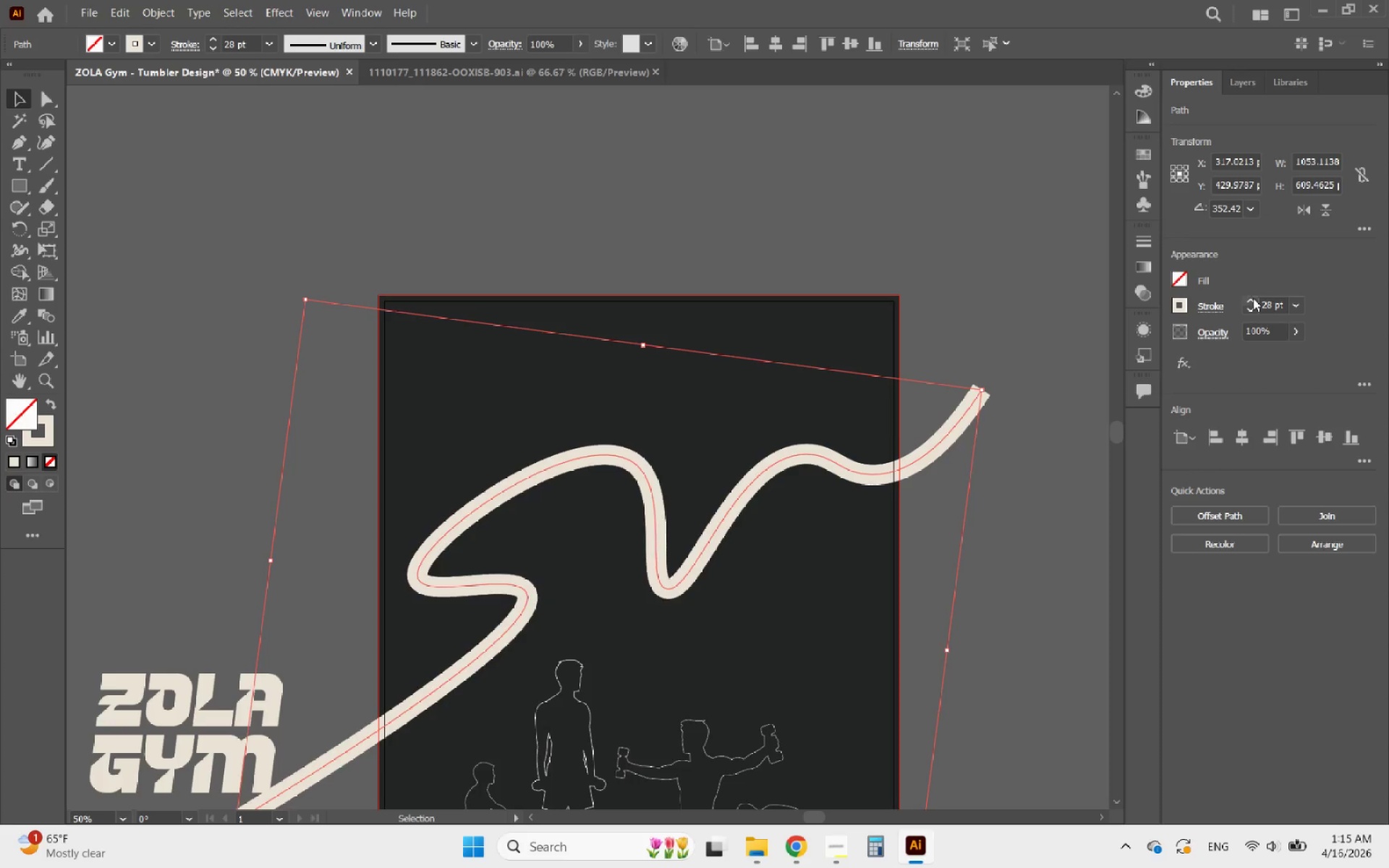 
double_click([1253, 298])
 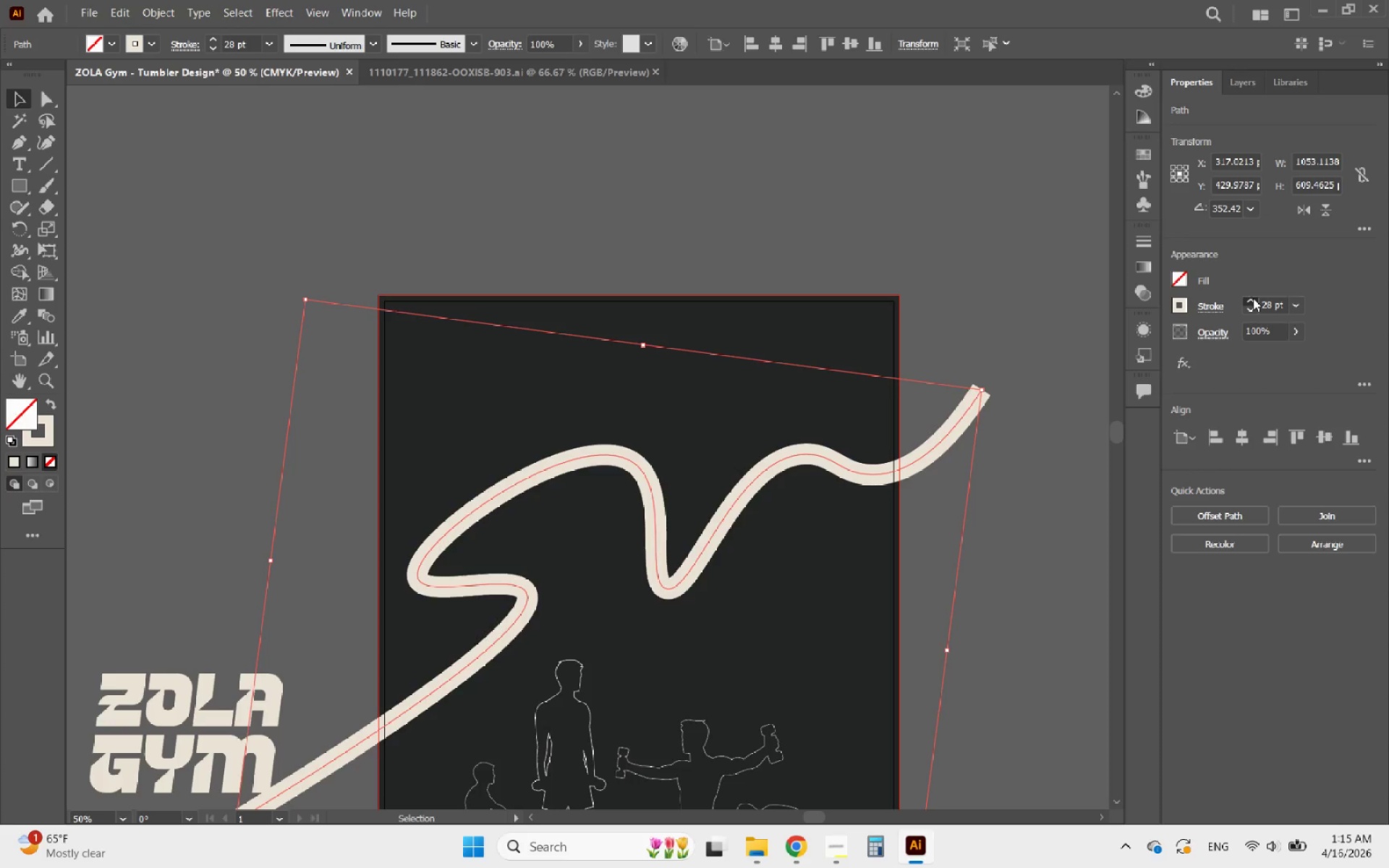 
triple_click([1253, 298])
 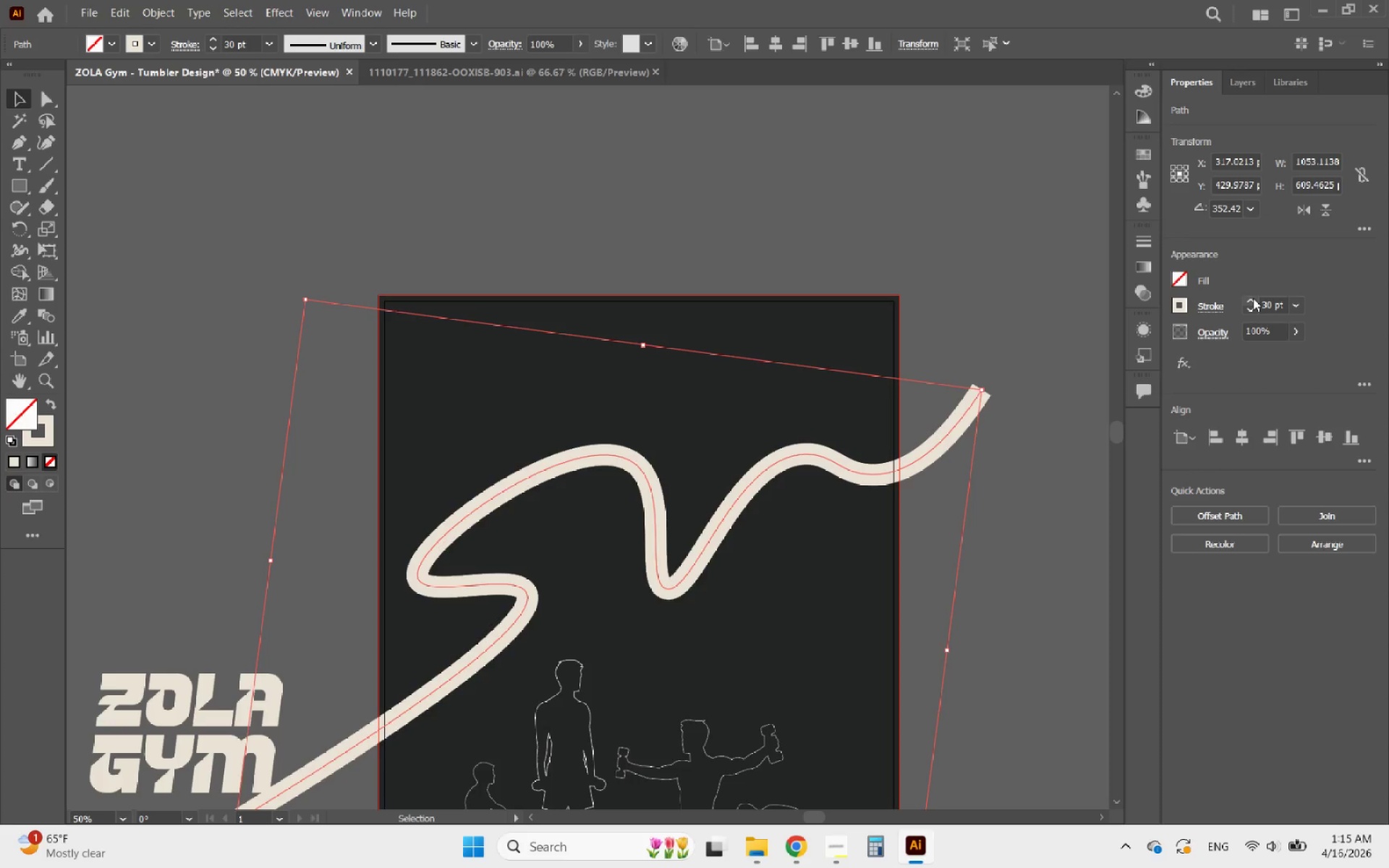 
hold_key(key=AltLeft, duration=0.67)
scroll: coordinate [785, 286], scroll_direction: down, amount: 3.0
 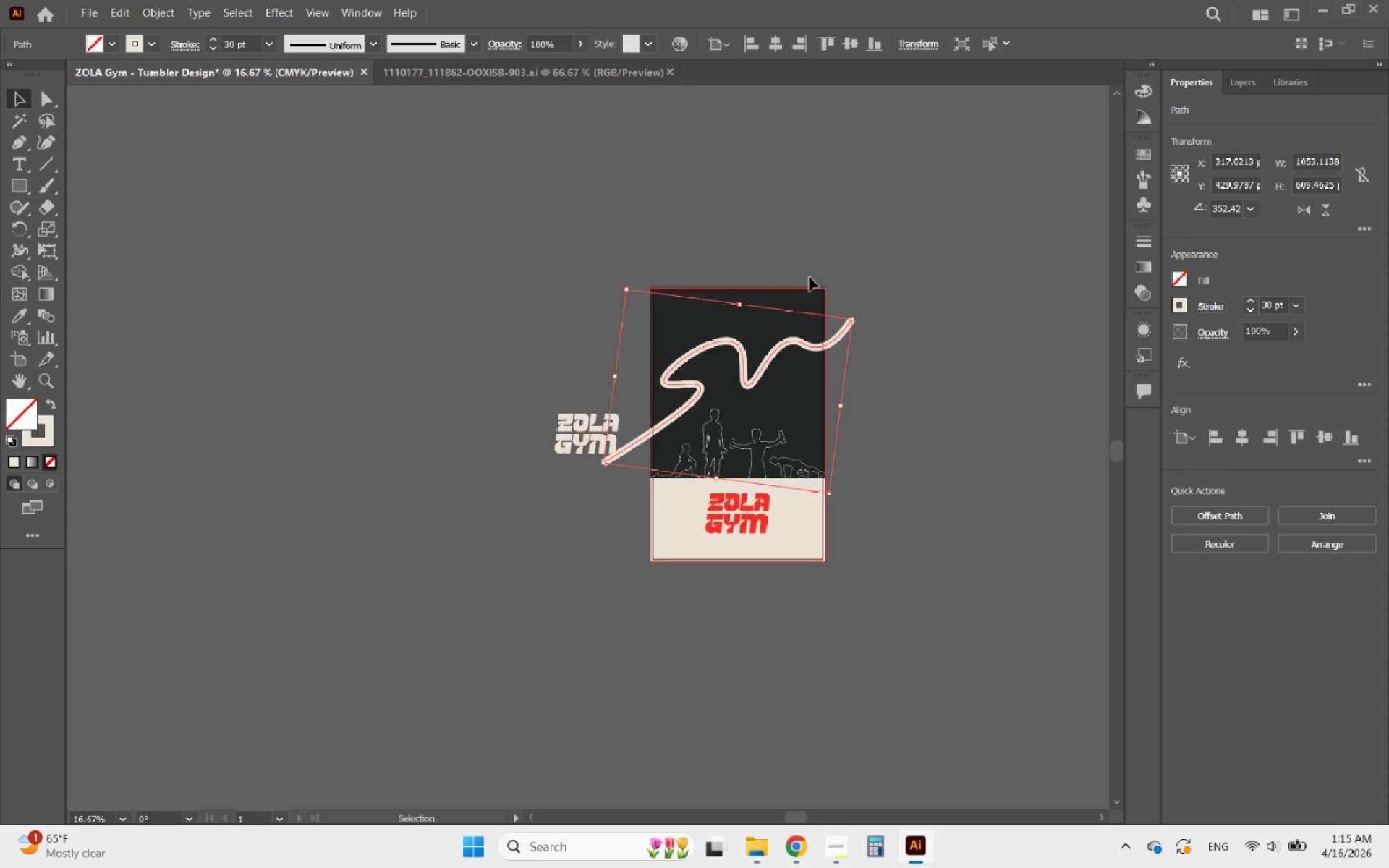 
hold_key(key=AltLeft, duration=0.48)
scroll: coordinate [789, 330], scroll_direction: up, amount: 2.0
 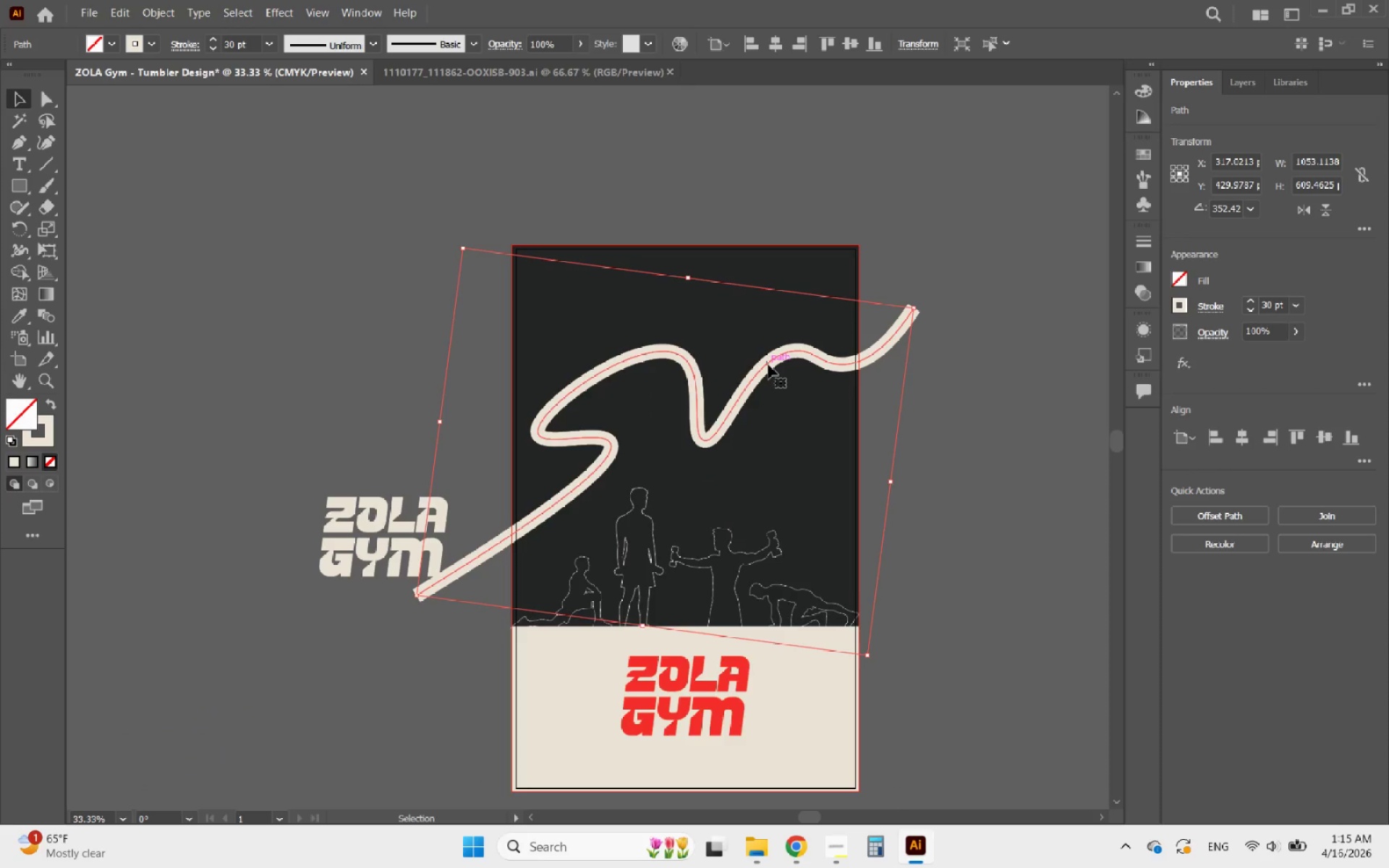 
left_click_drag(start_coordinate=[768, 365], to_coordinate=[765, 341])
 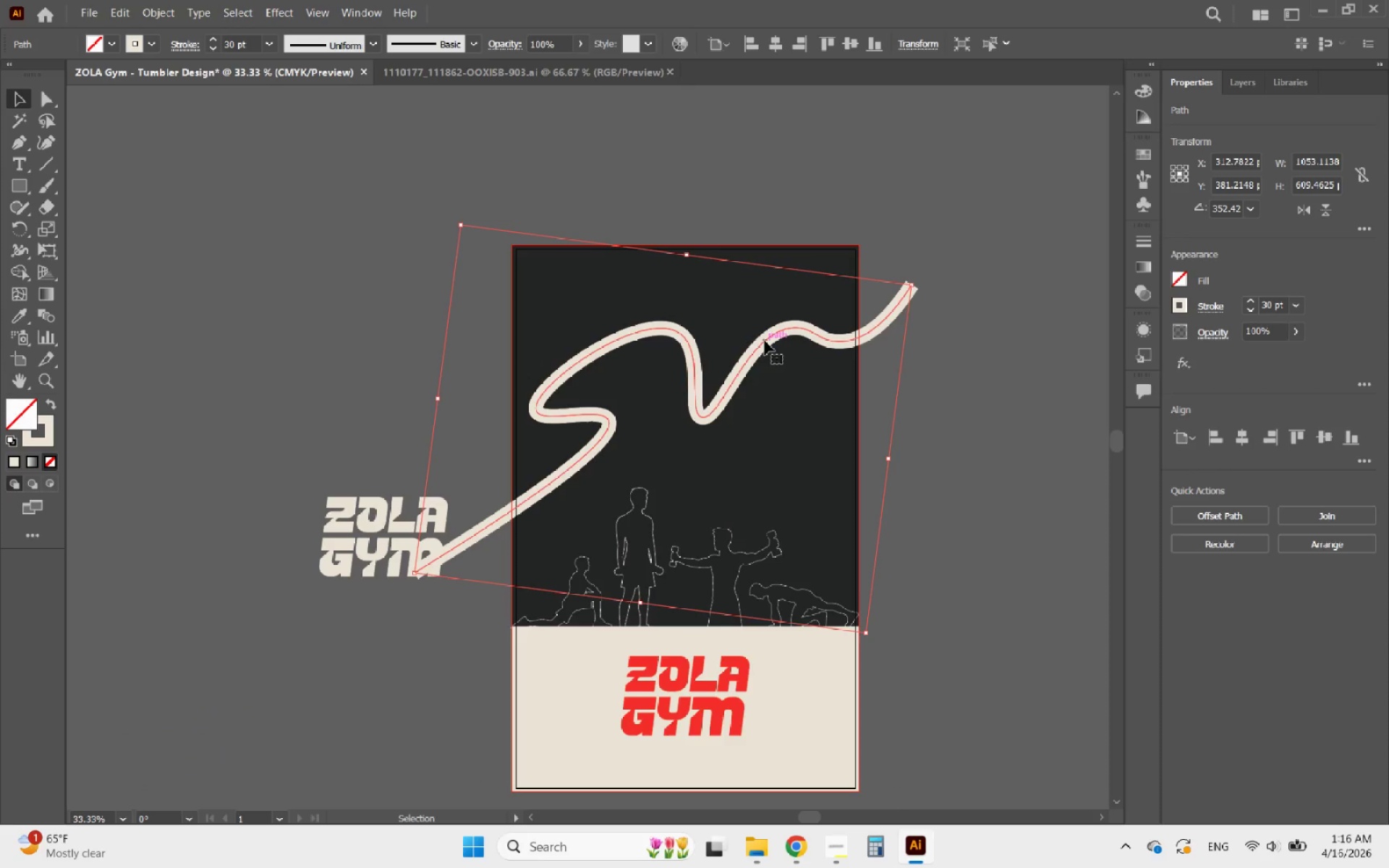 
left_click([765, 341])
 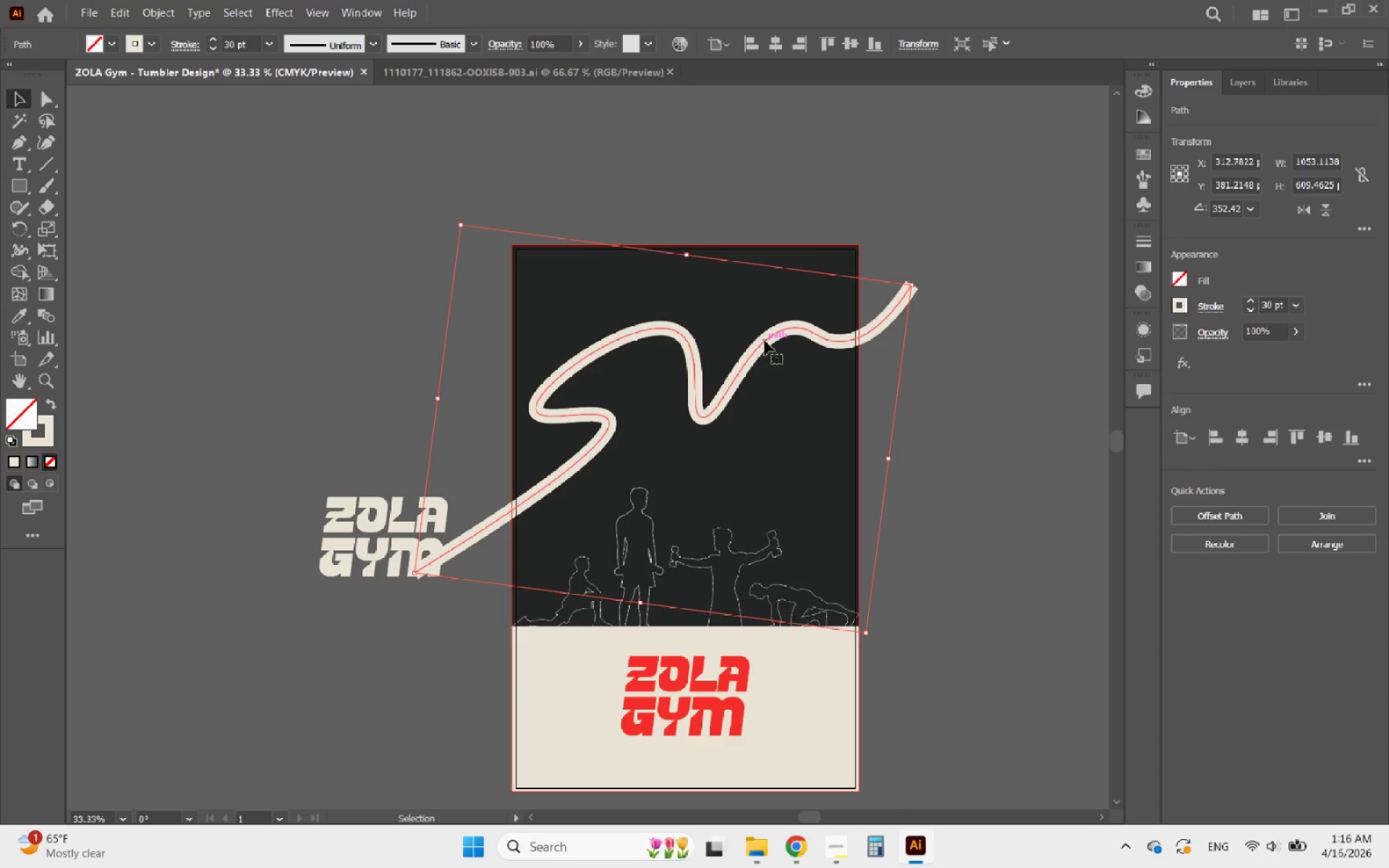 
left_click([765, 341])
 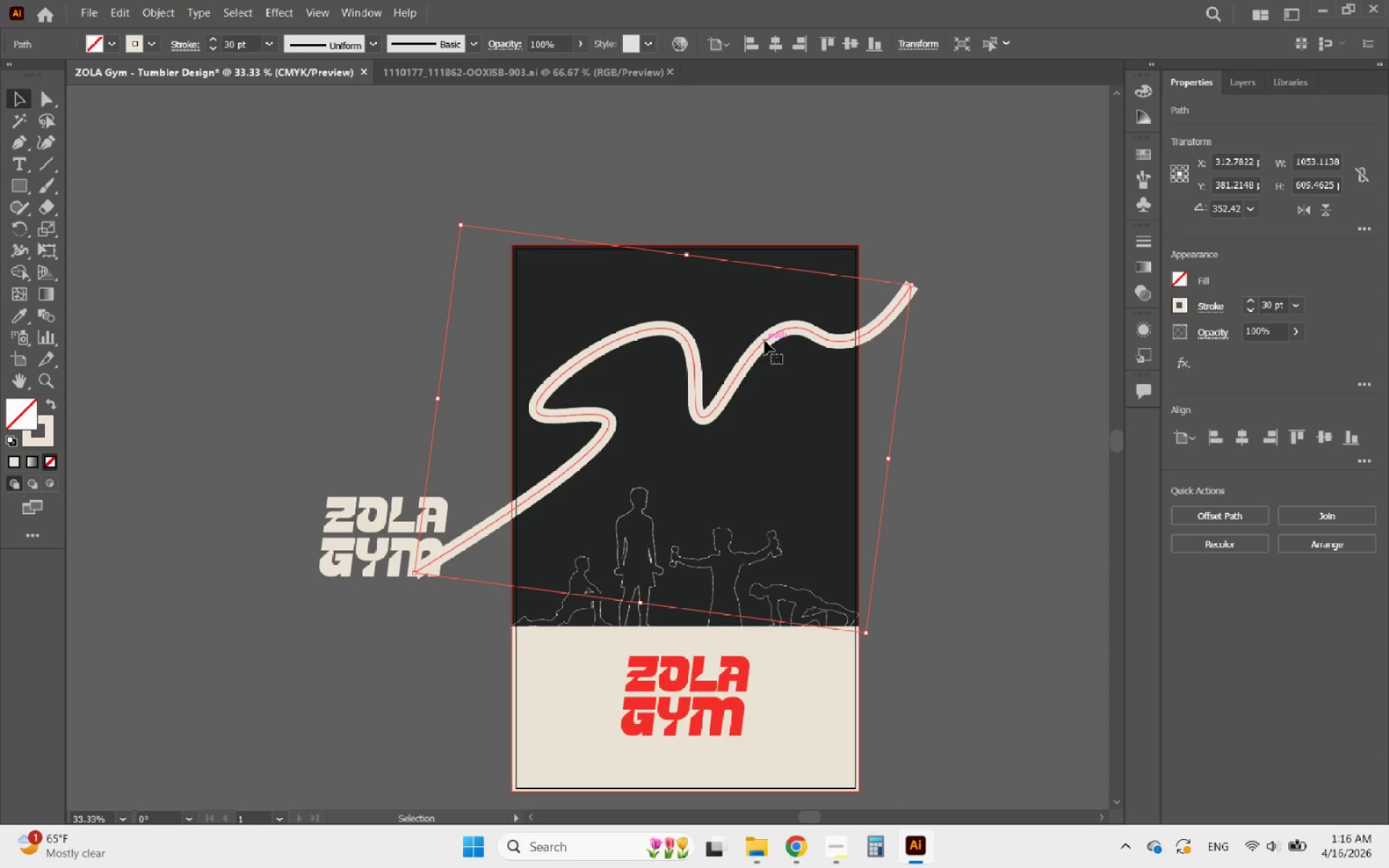 
hold_key(key=AltLeft, duration=1.05)
scroll: coordinate [752, 354], scroll_direction: up, amount: 1.0
 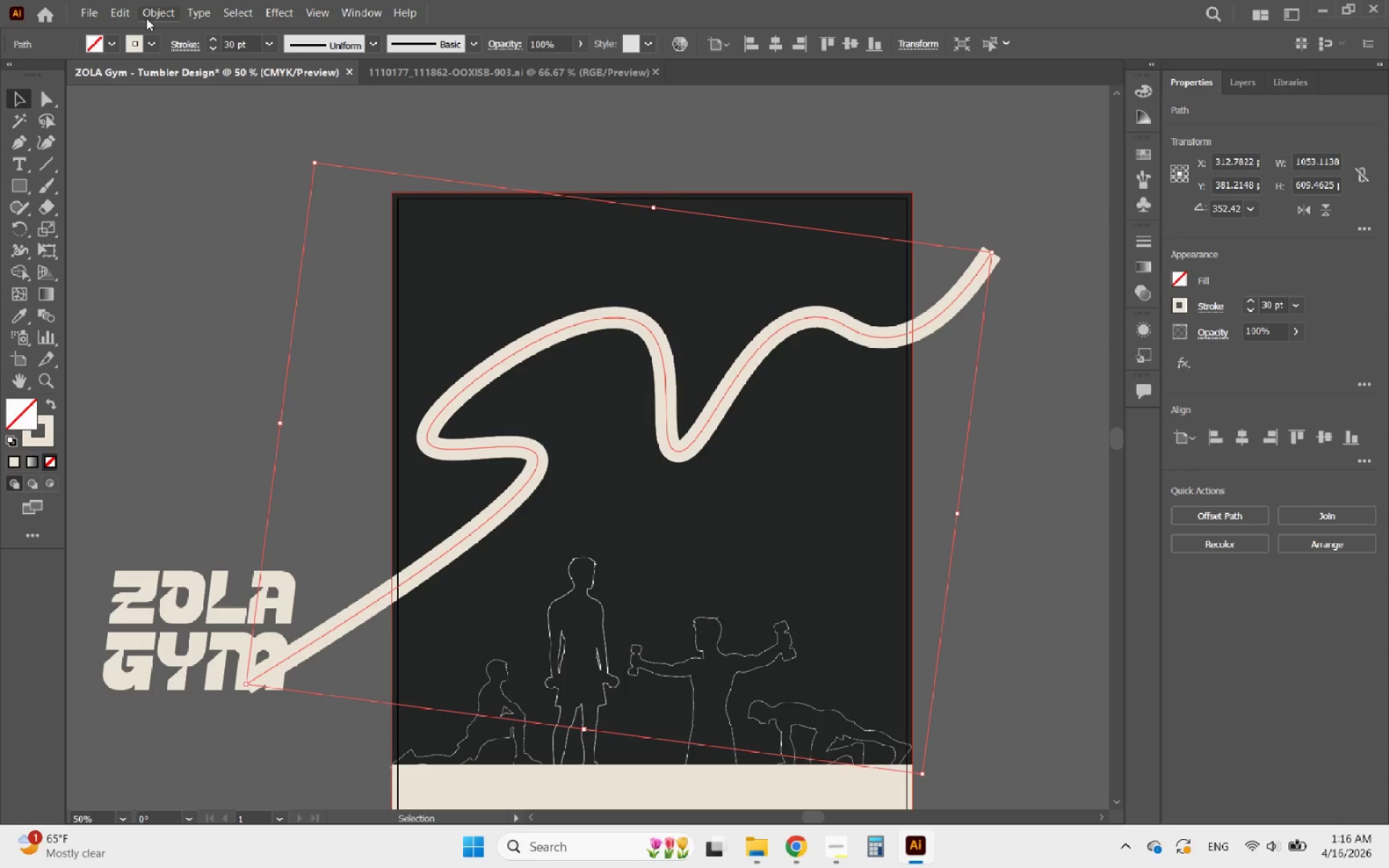 
left_click([101, 11])
 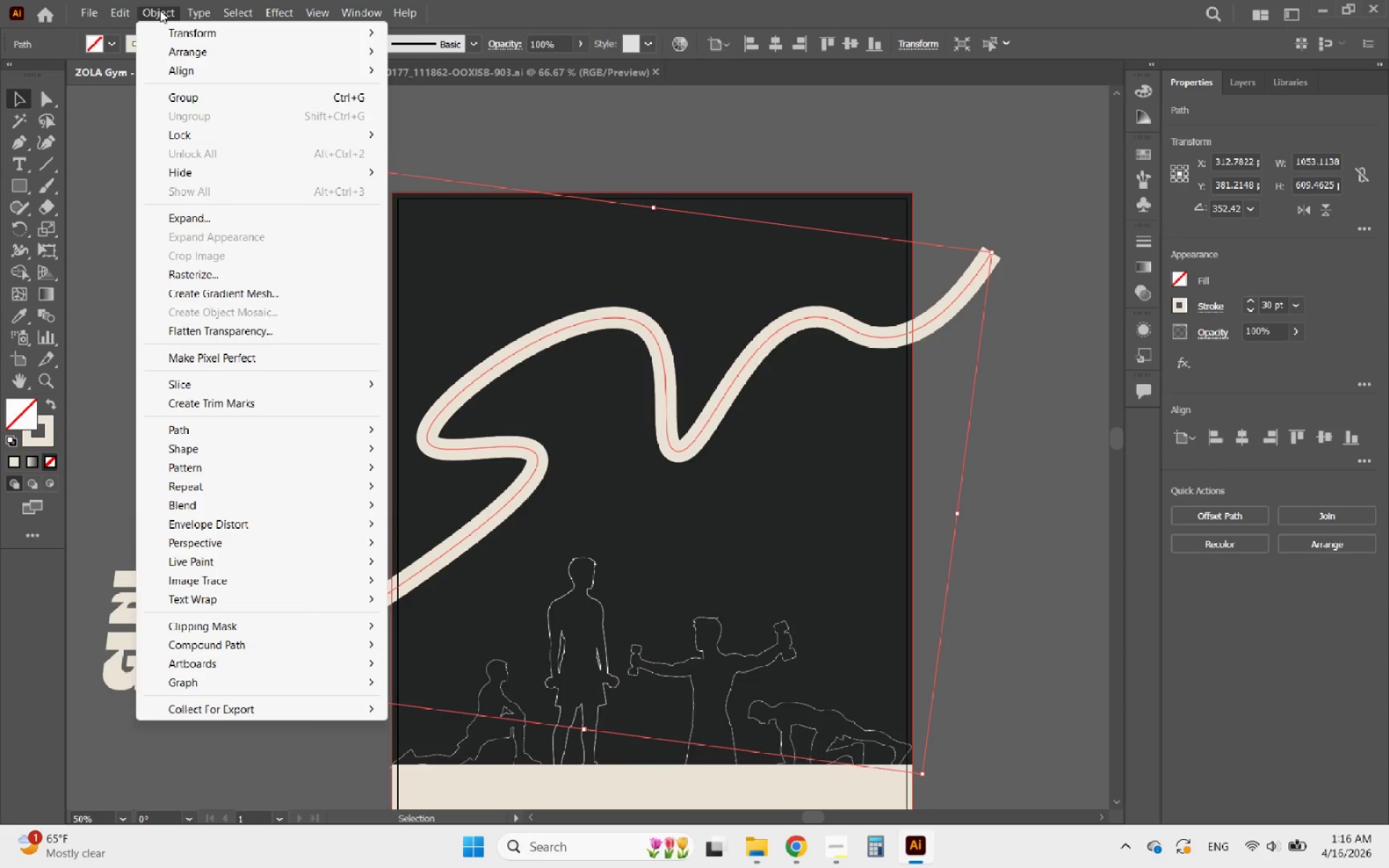 
wait(5.25)
 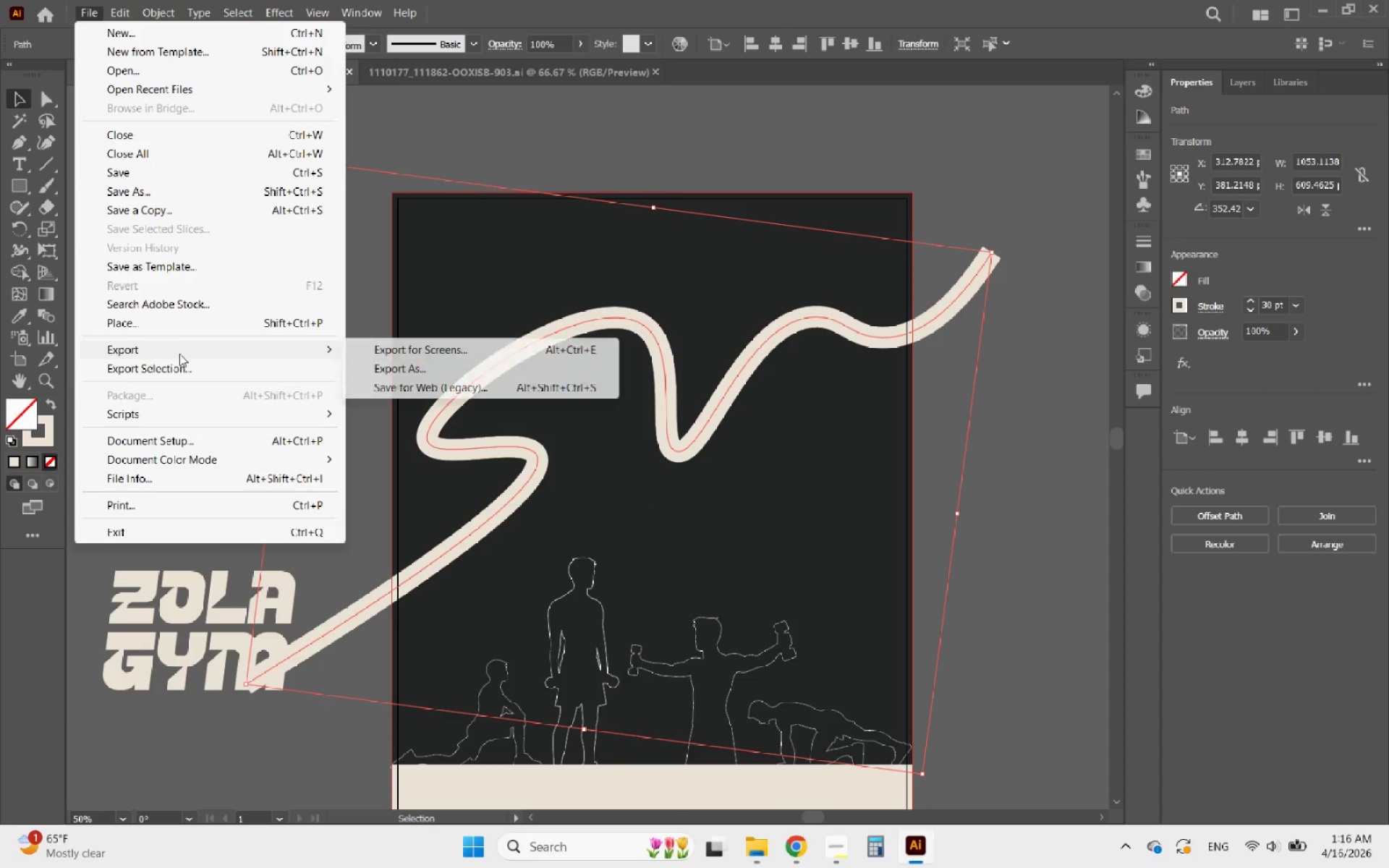 
left_click([221, 422])
 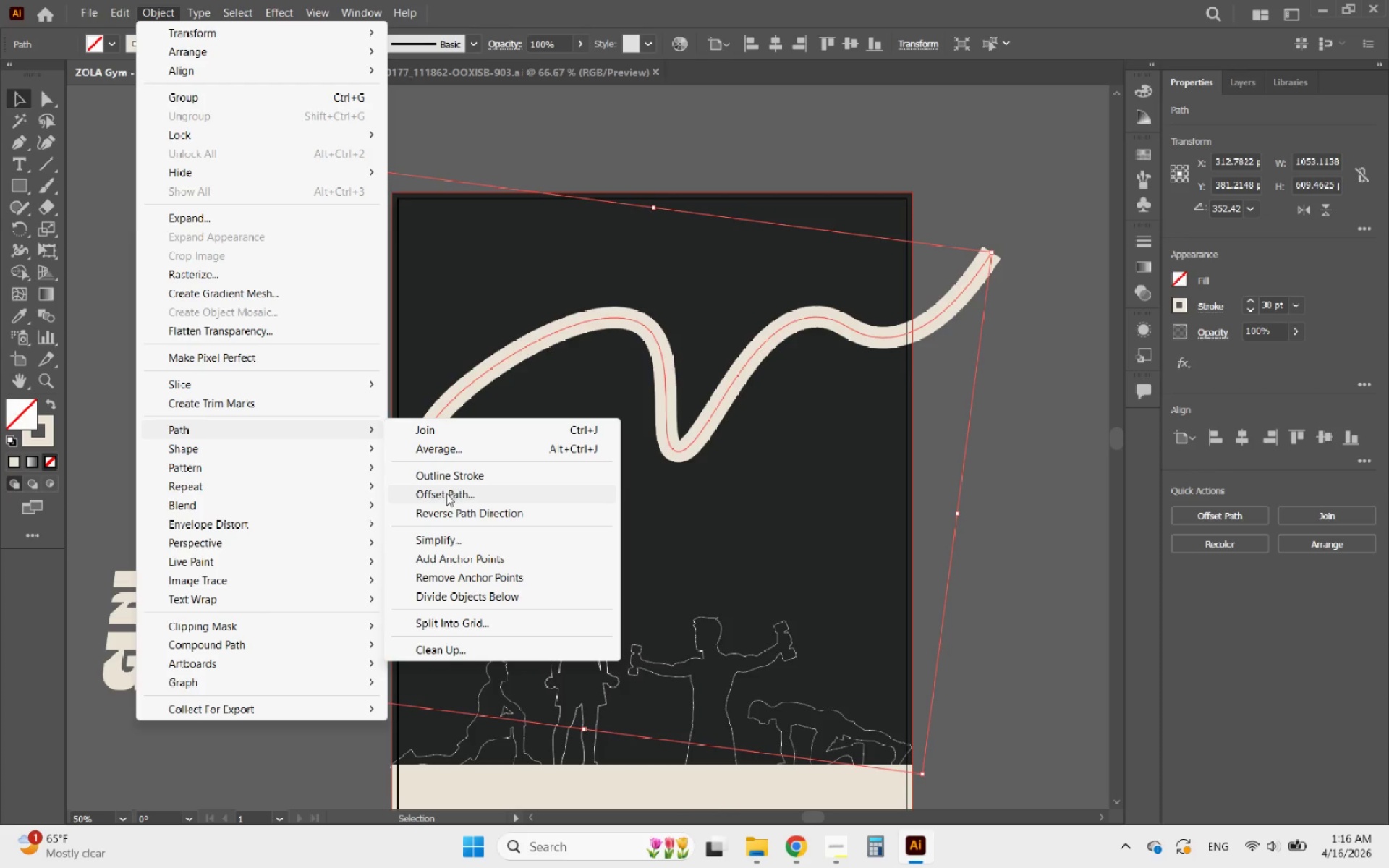 
left_click([459, 472])
 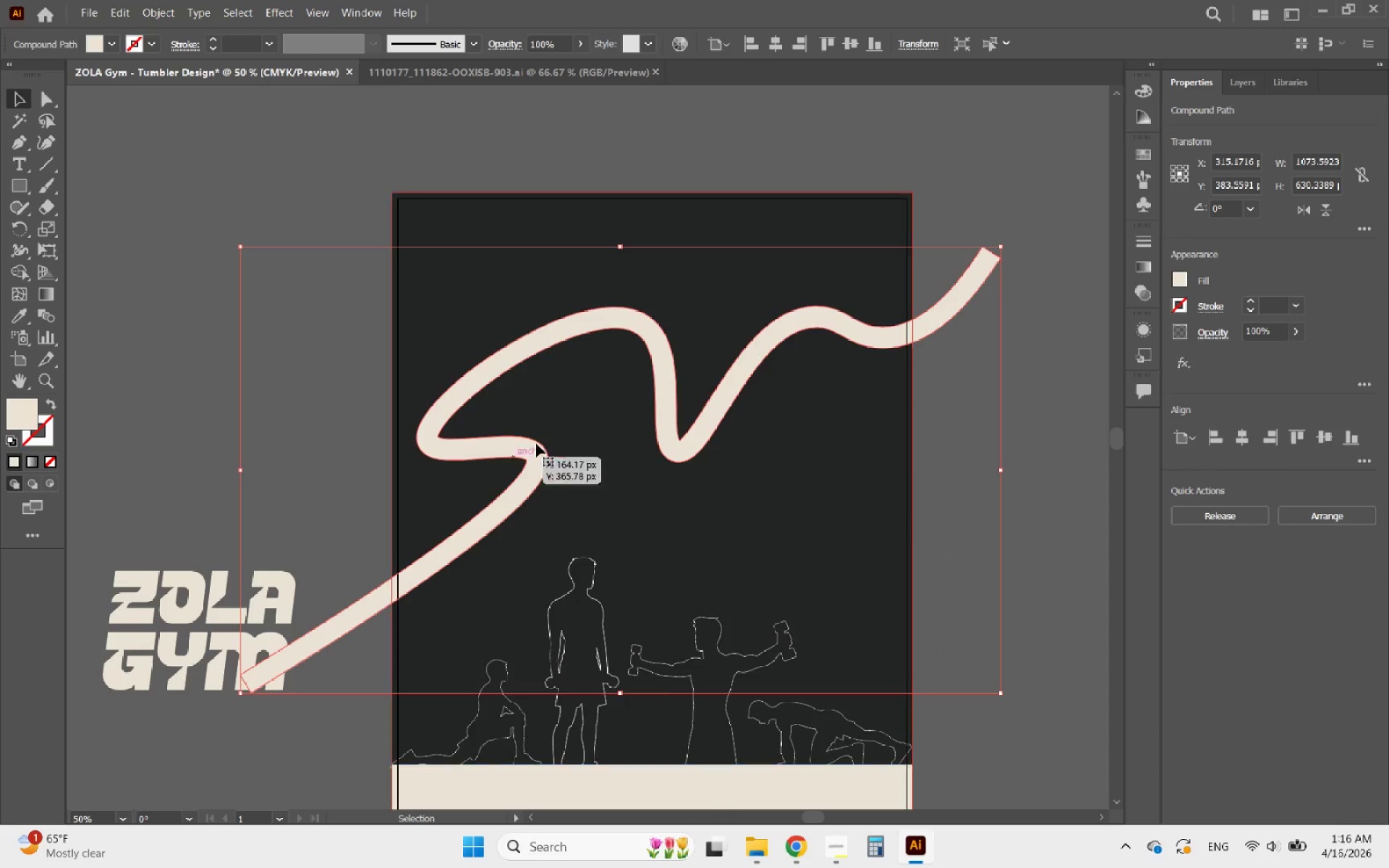 
hold_key(key=AltLeft, duration=1.33)
scroll: coordinate [638, 319], scroll_direction: down, amount: 4.0
 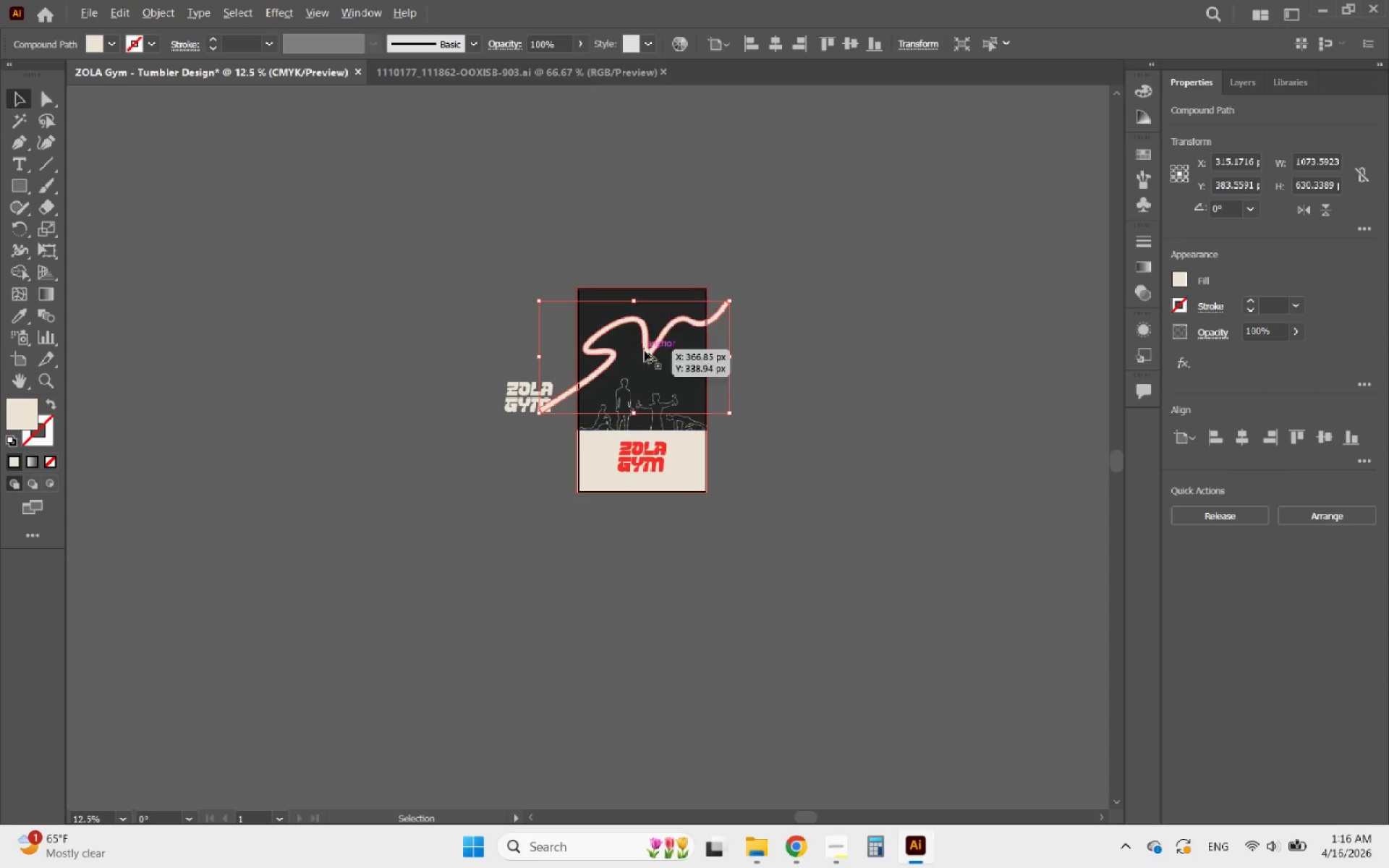 
scroll: coordinate [635, 399], scroll_direction: up, amount: 3.0
 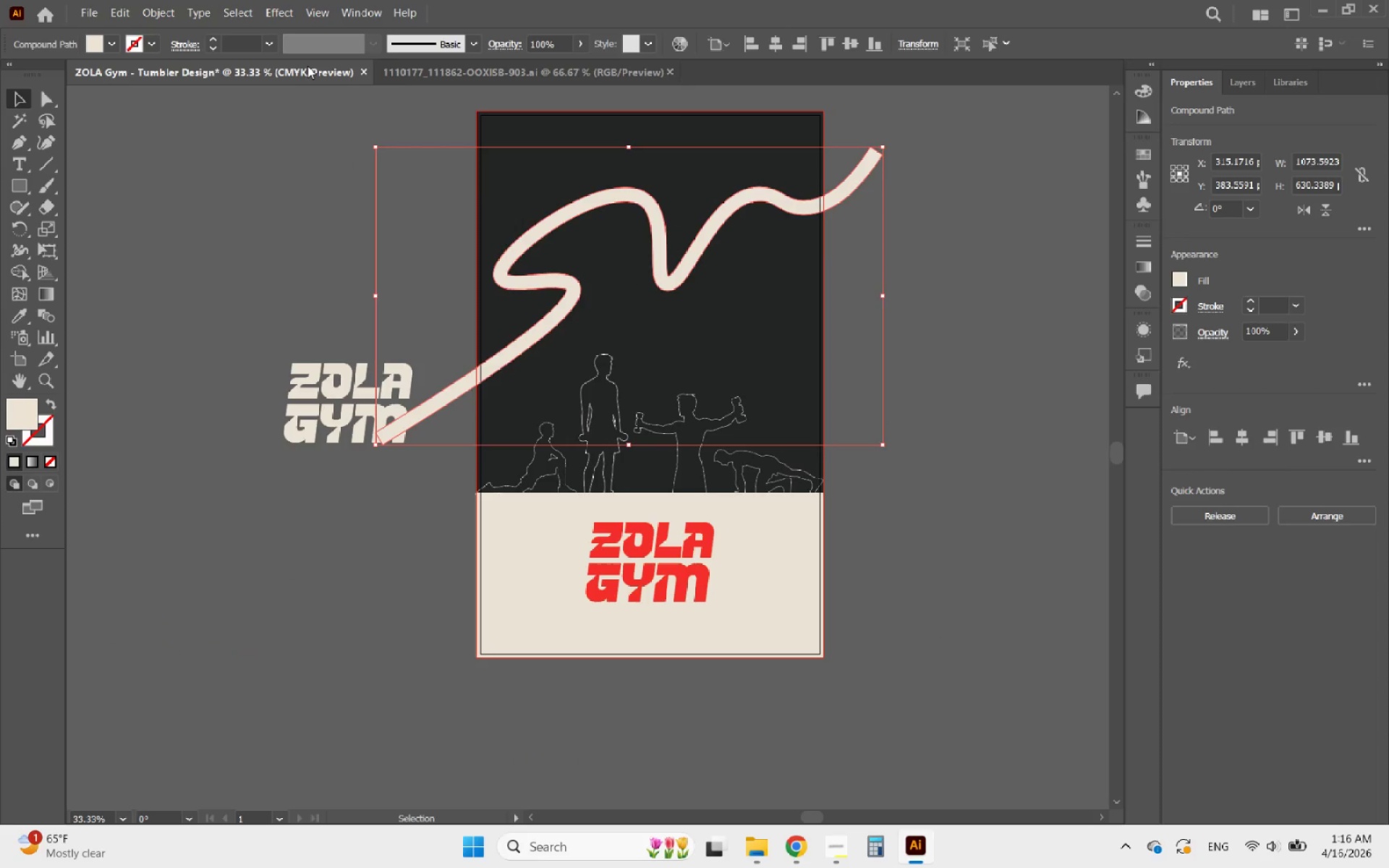 
left_click([220, 3])
 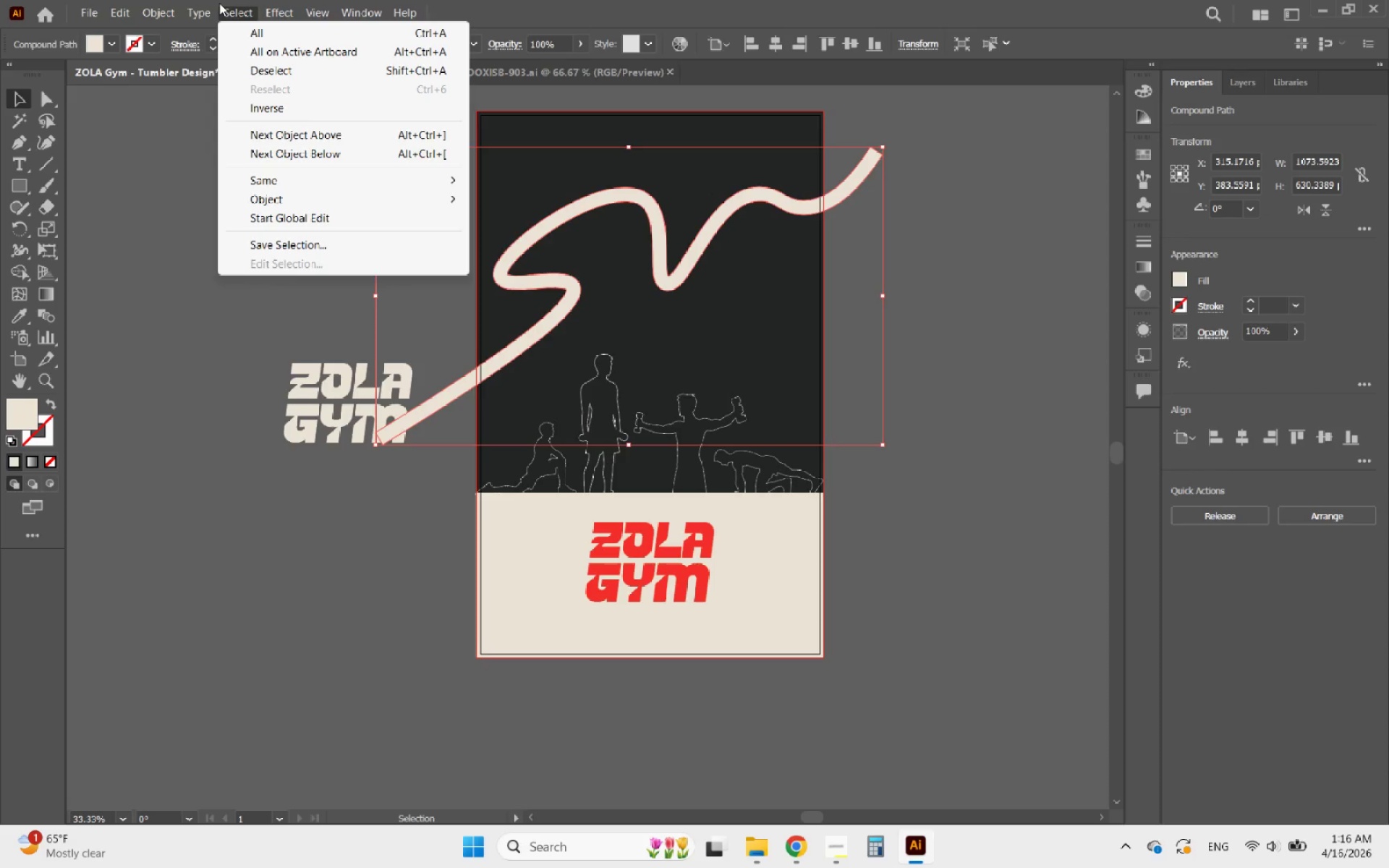 
wait(12.2)
 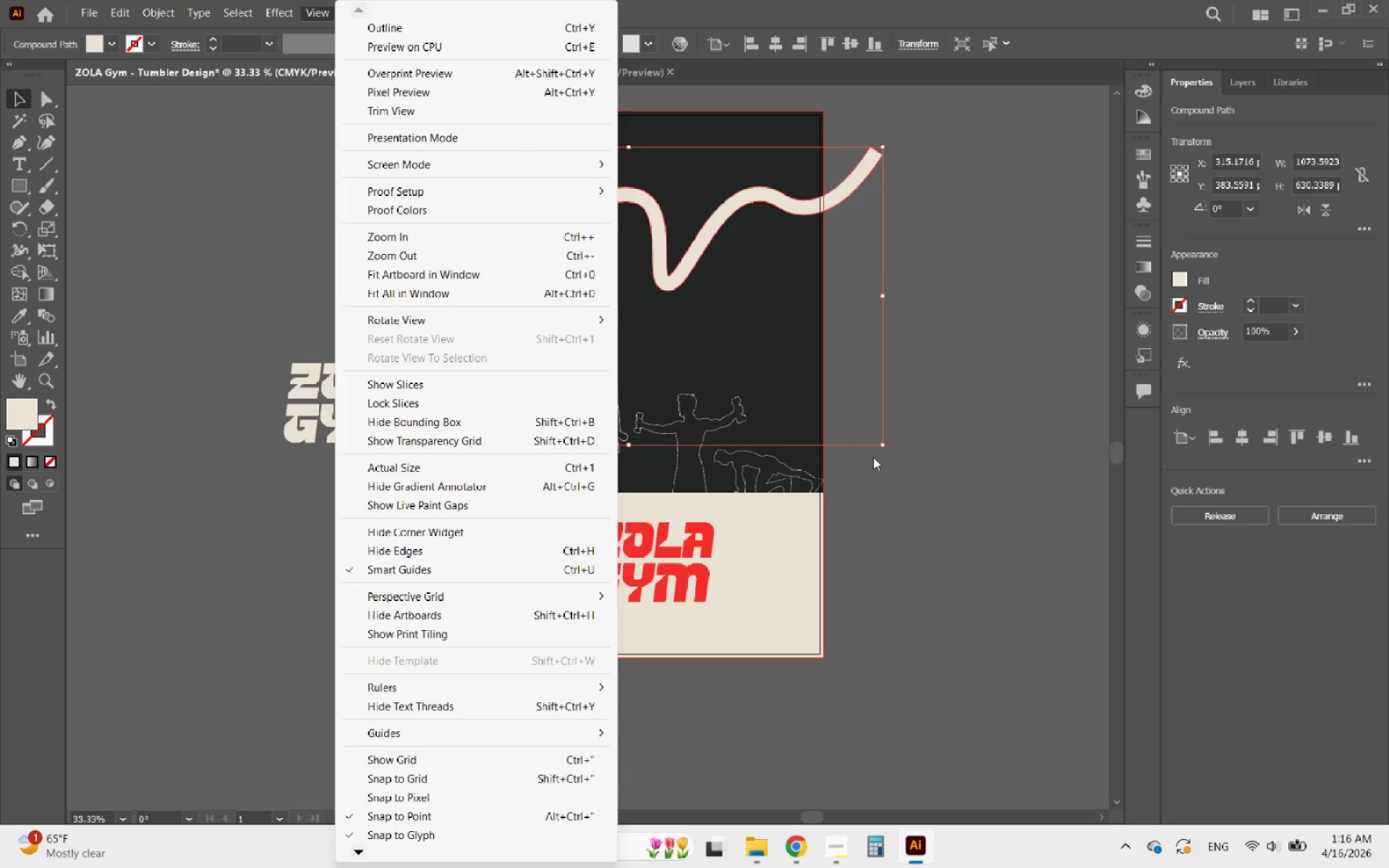 
left_click([875, 457])
 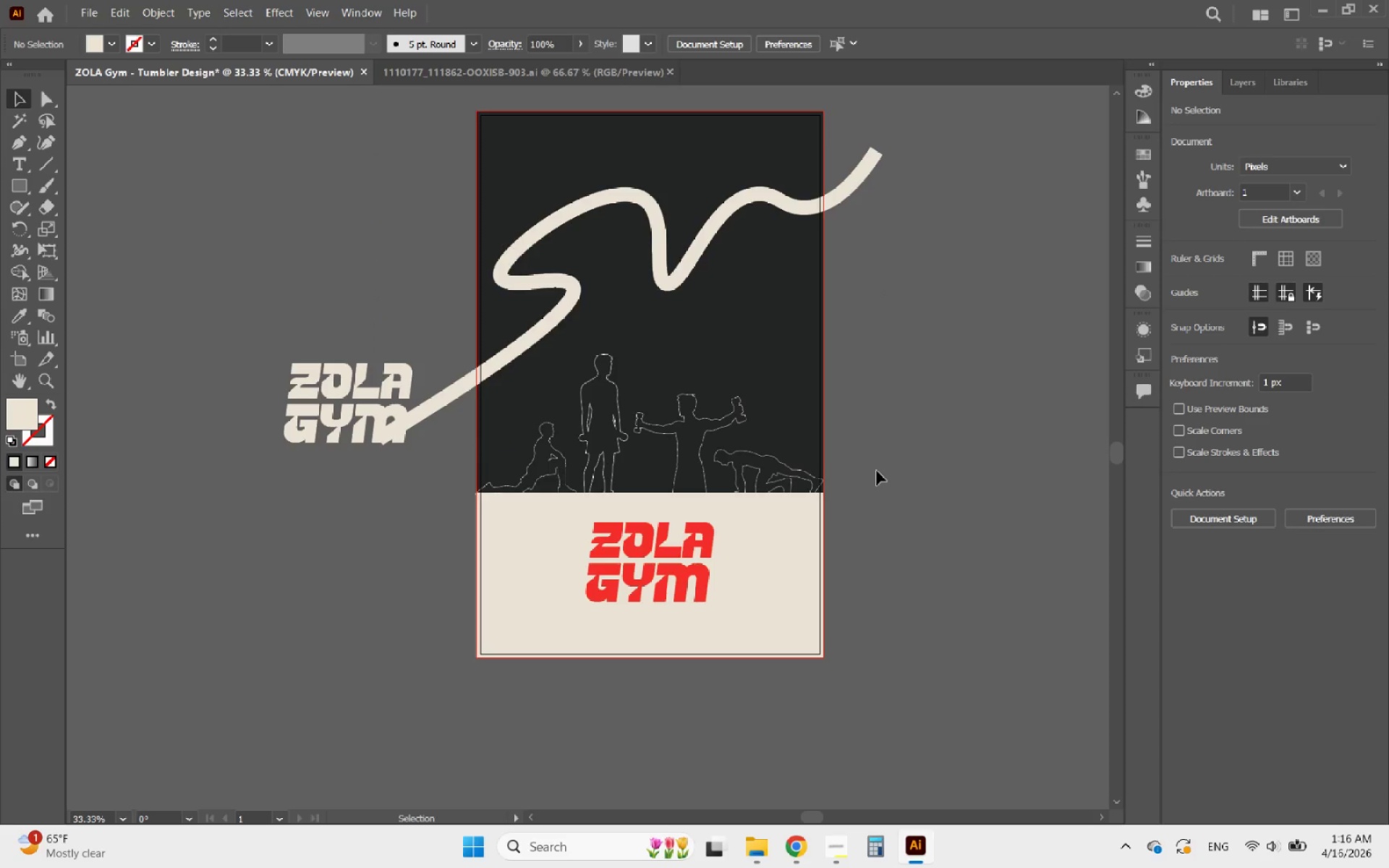 
scroll: coordinate [768, 468], scroll_direction: down, amount: 5.0
 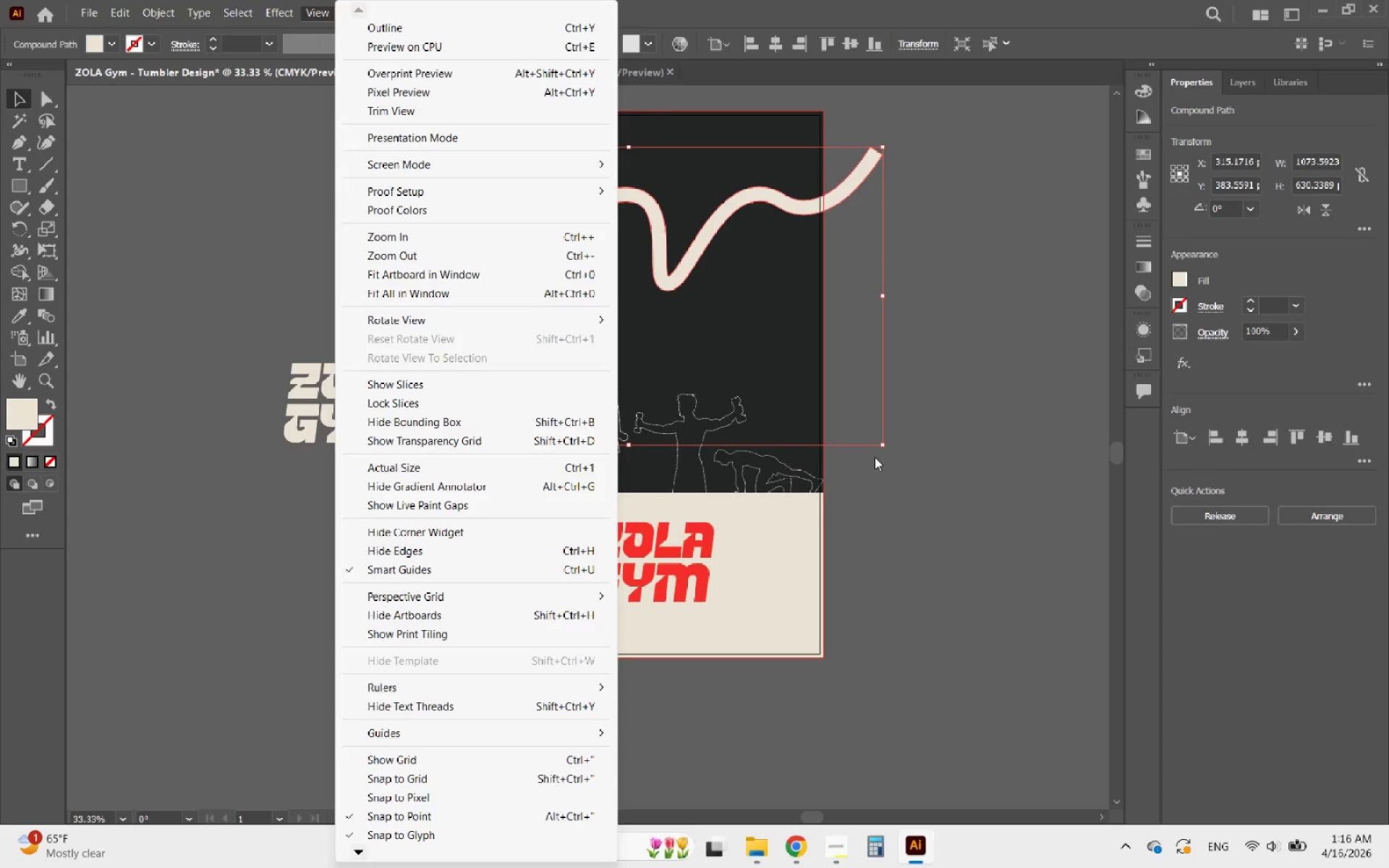 
hold_key(key=AltLeft, duration=1.11)
scroll: coordinate [715, 323], scroll_direction: up, amount: 2.0
 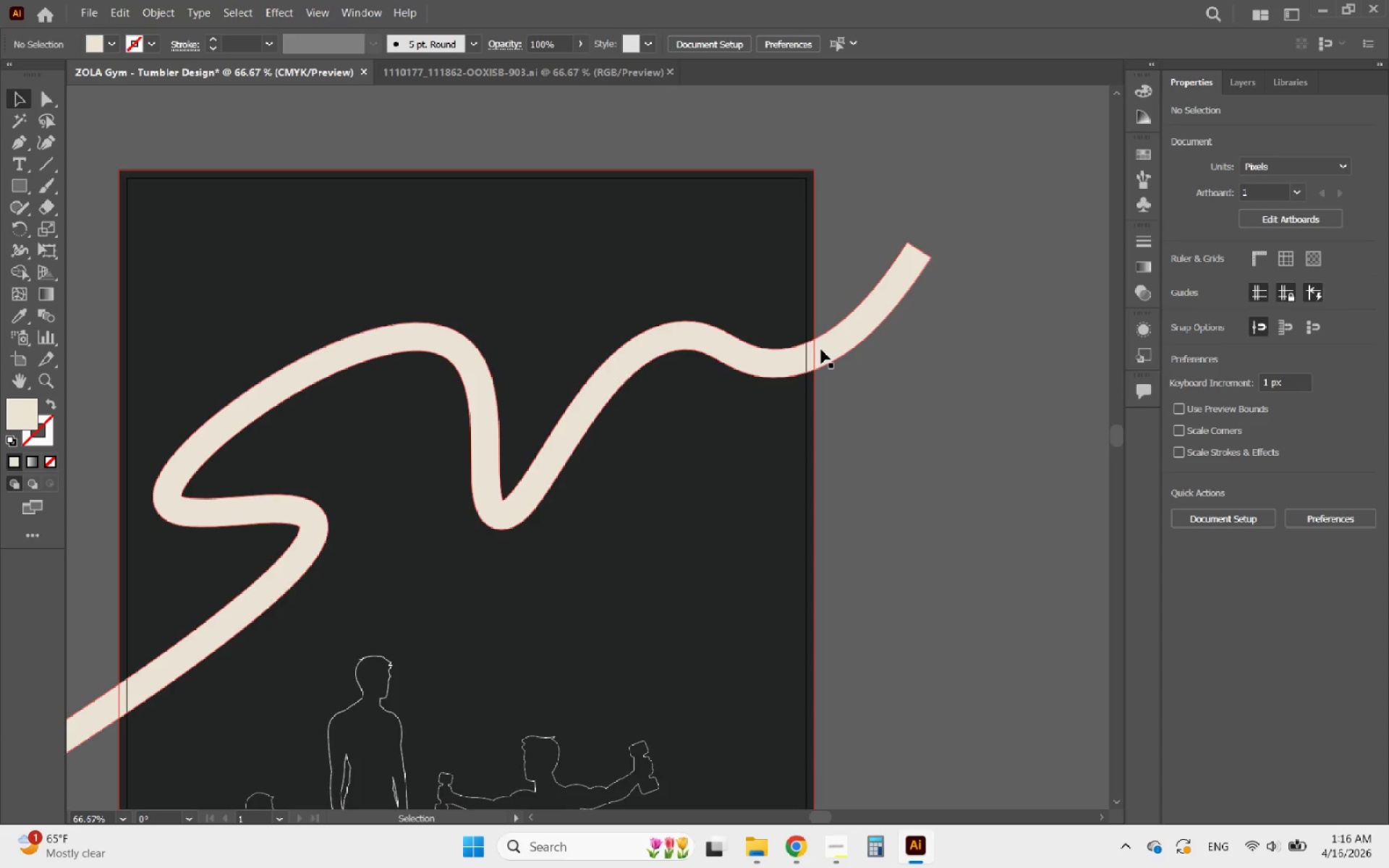 
left_click([821, 349])
 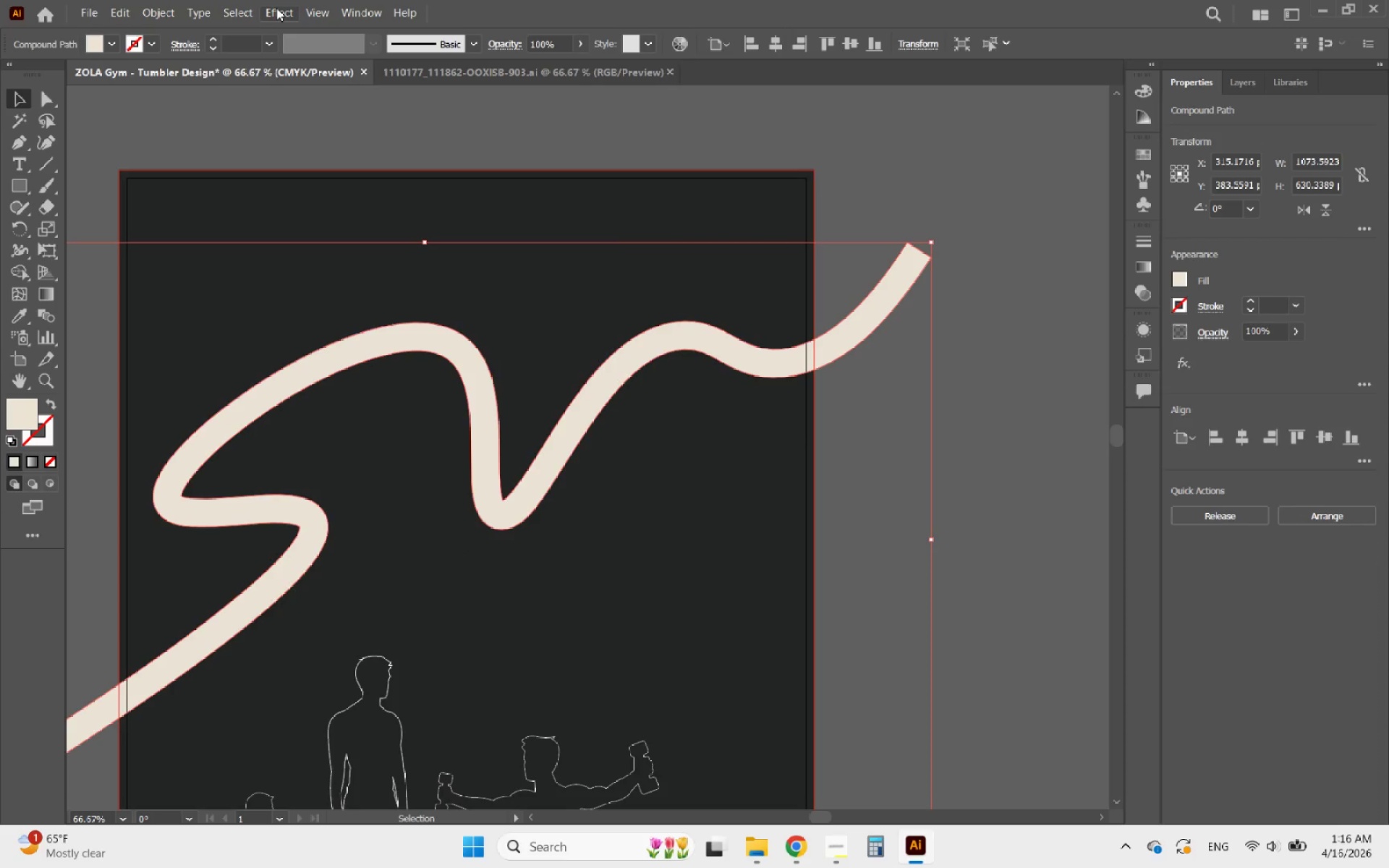 
left_click([276, 8])
 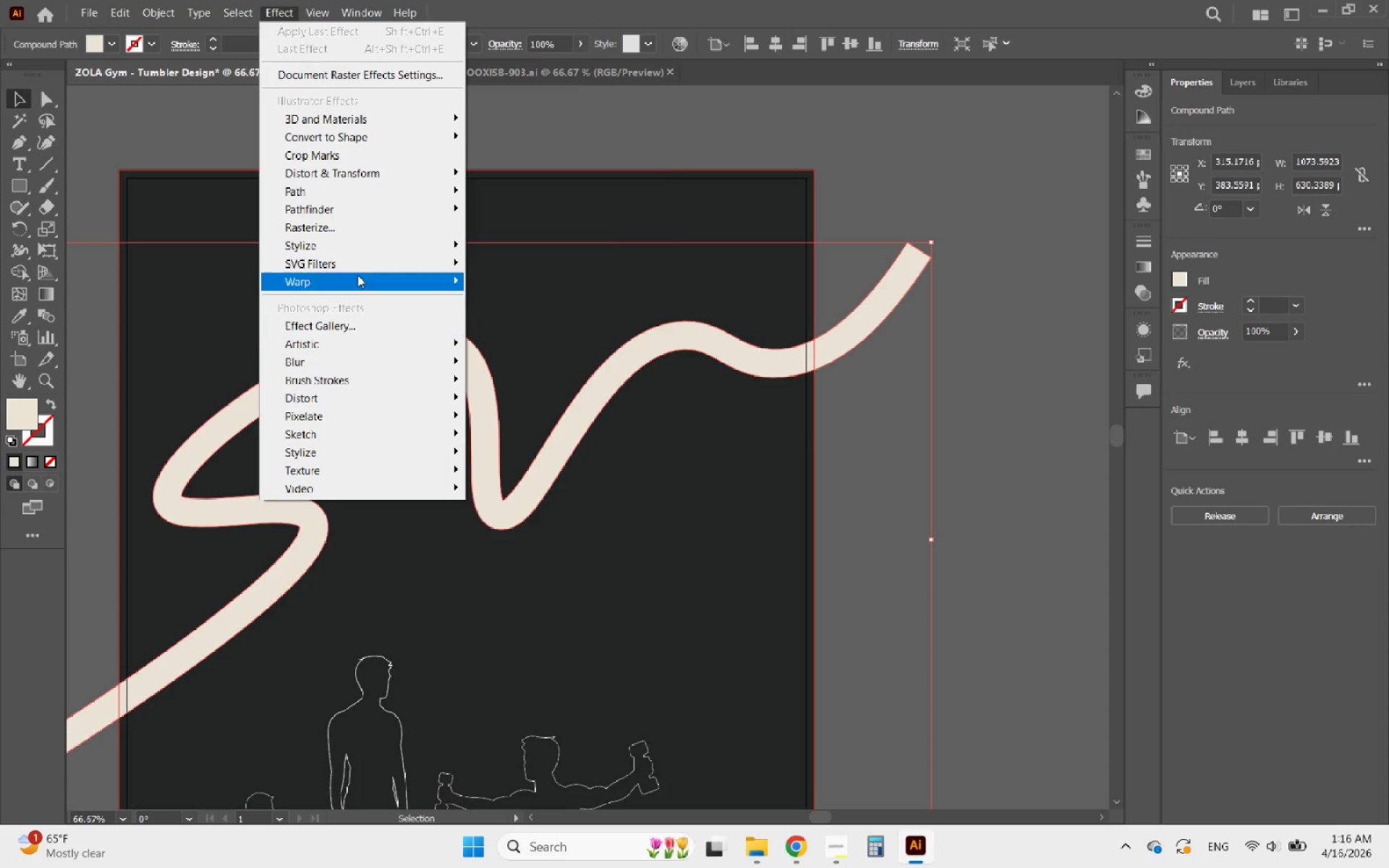 
left_click([354, 247])
 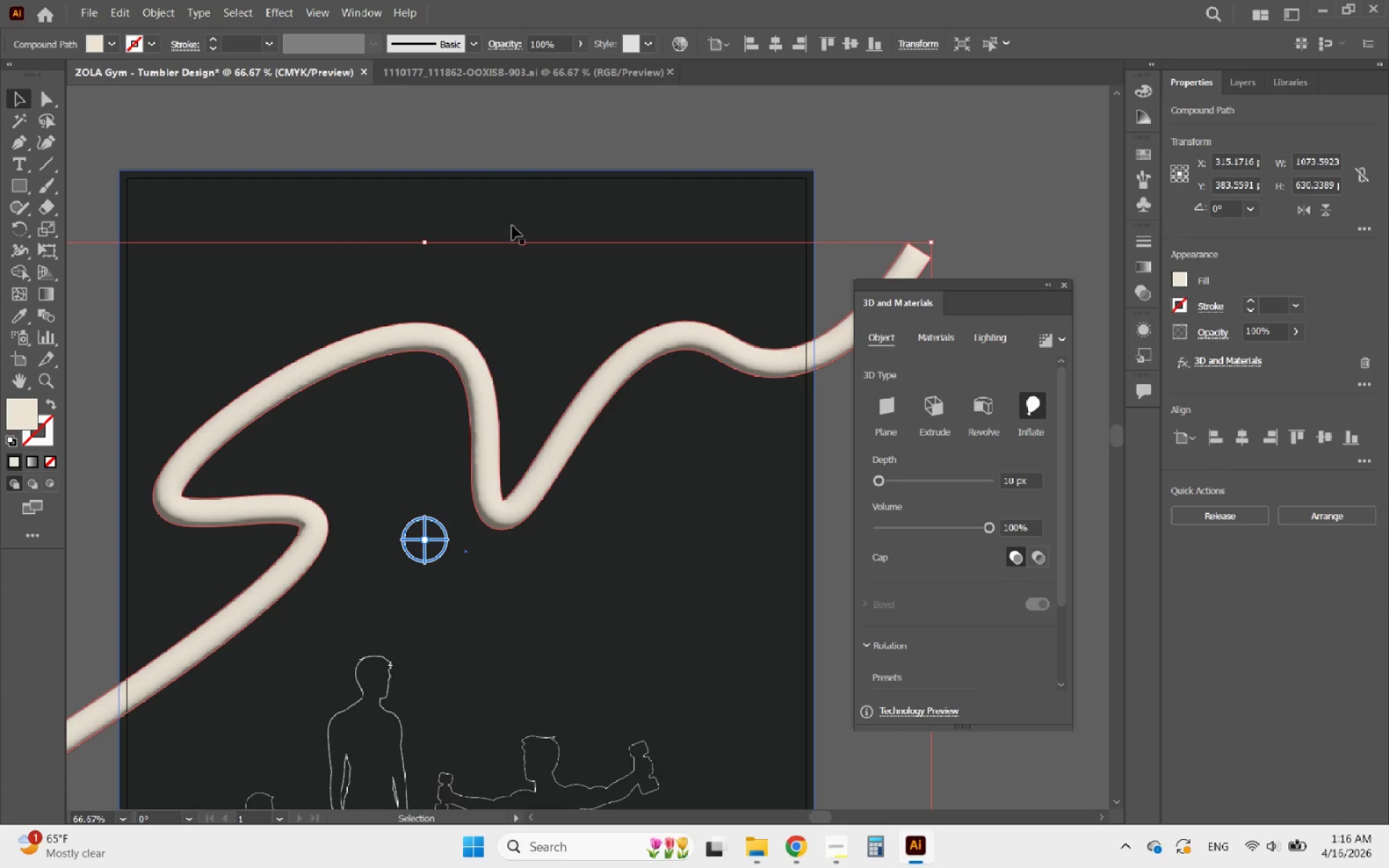 
wait(21.92)
 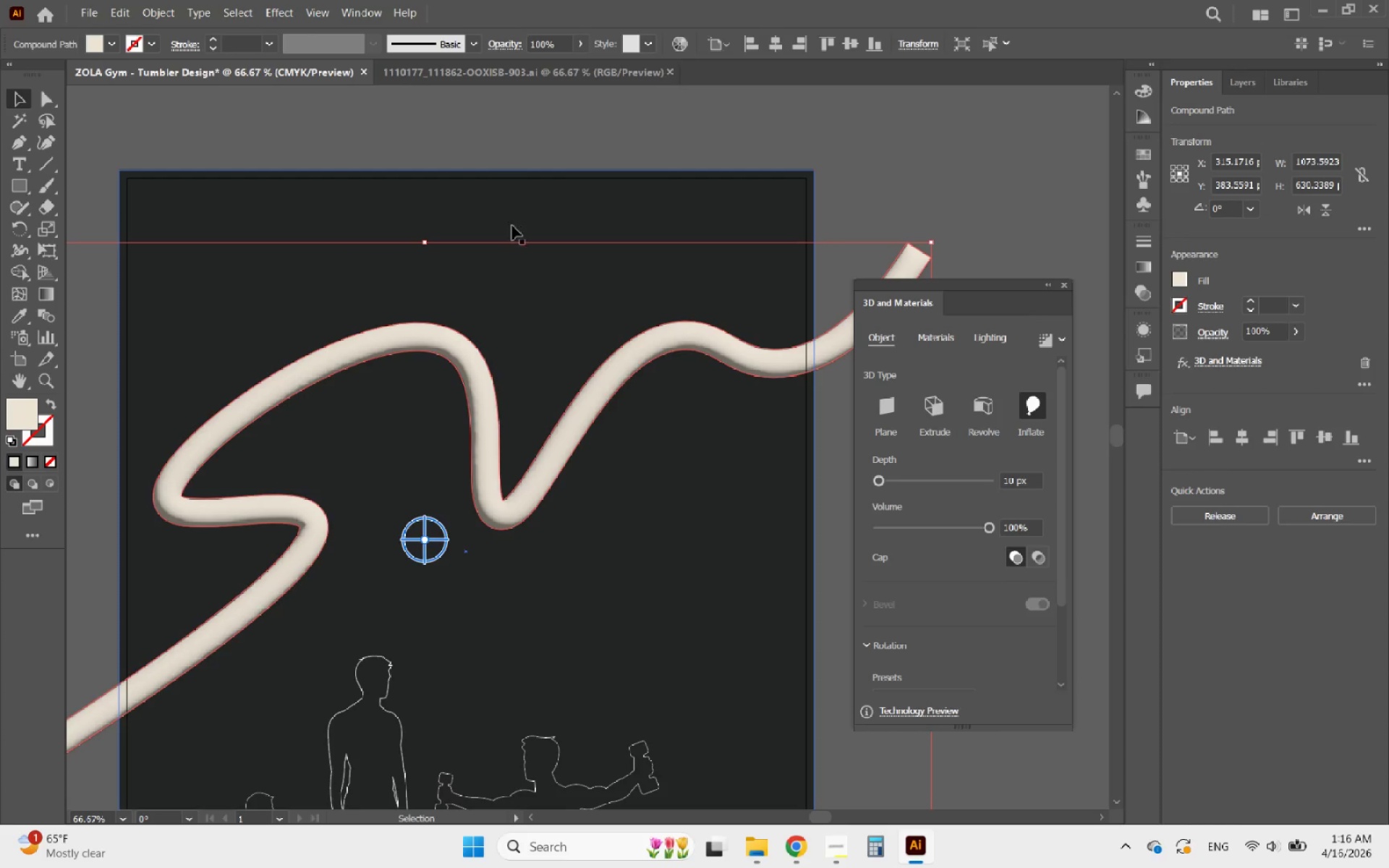 
left_click([946, 336])
 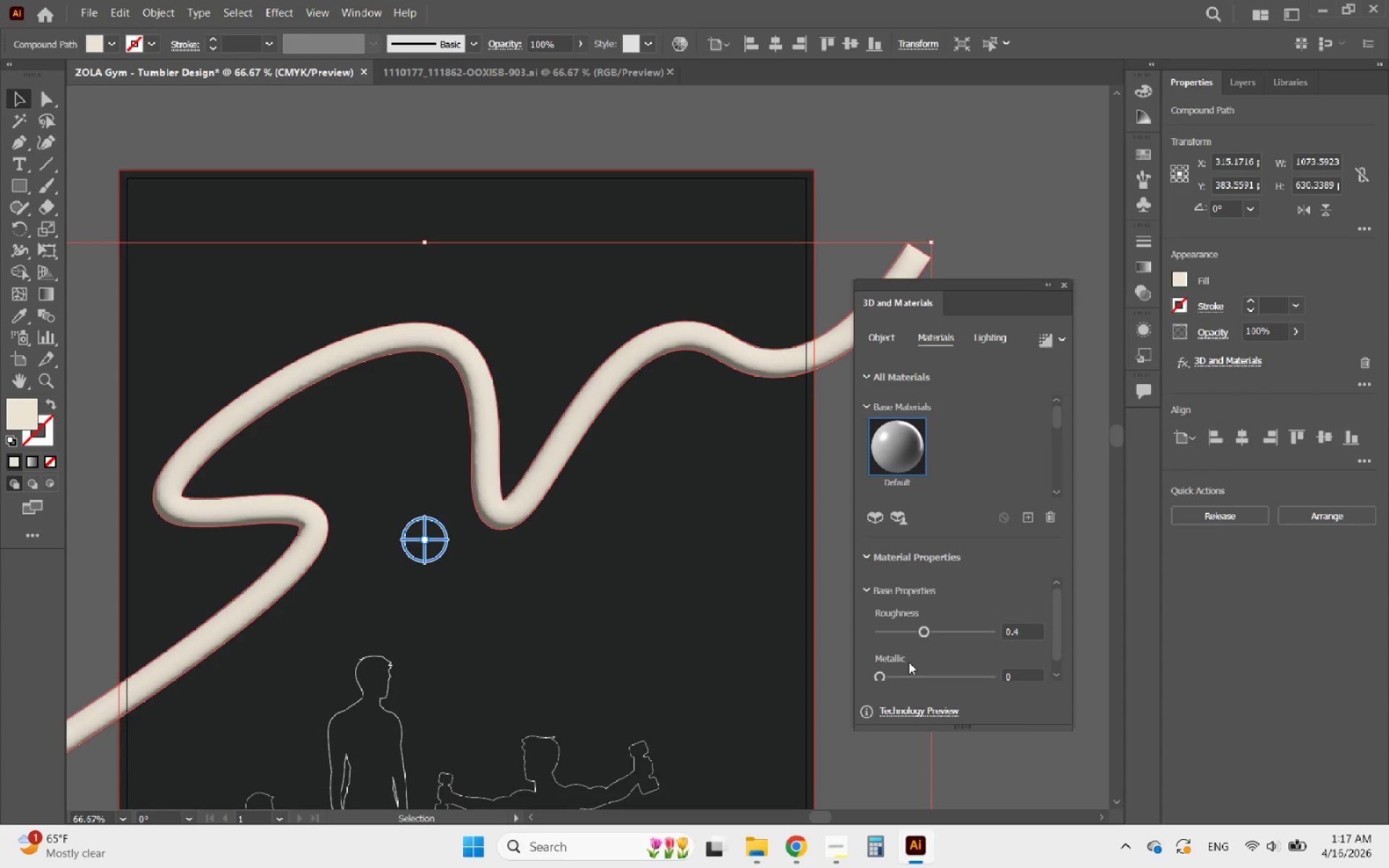 
left_click_drag(start_coordinate=[894, 668], to_coordinate=[922, 672])
 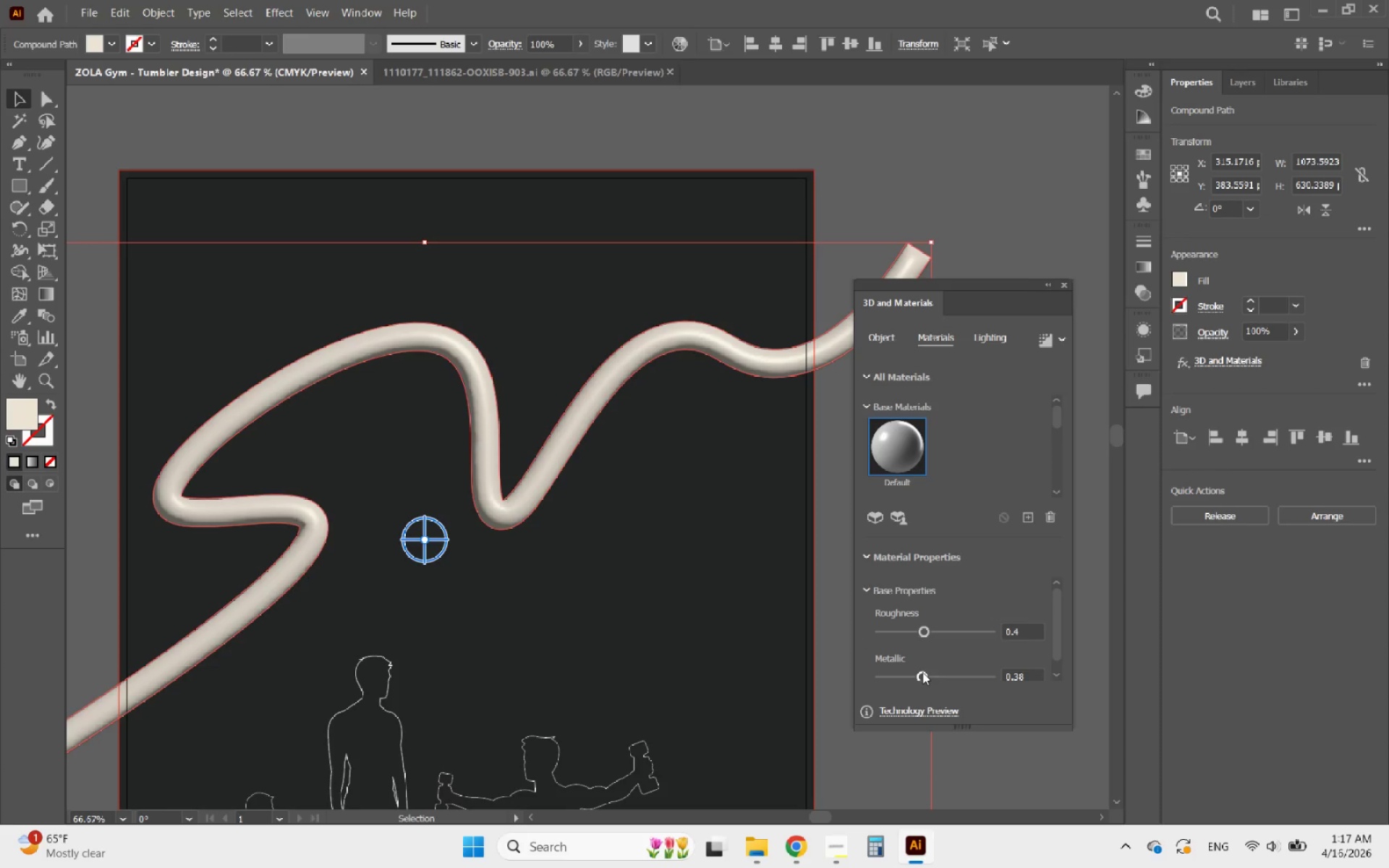 
left_click_drag(start_coordinate=[922, 672], to_coordinate=[937, 672])
 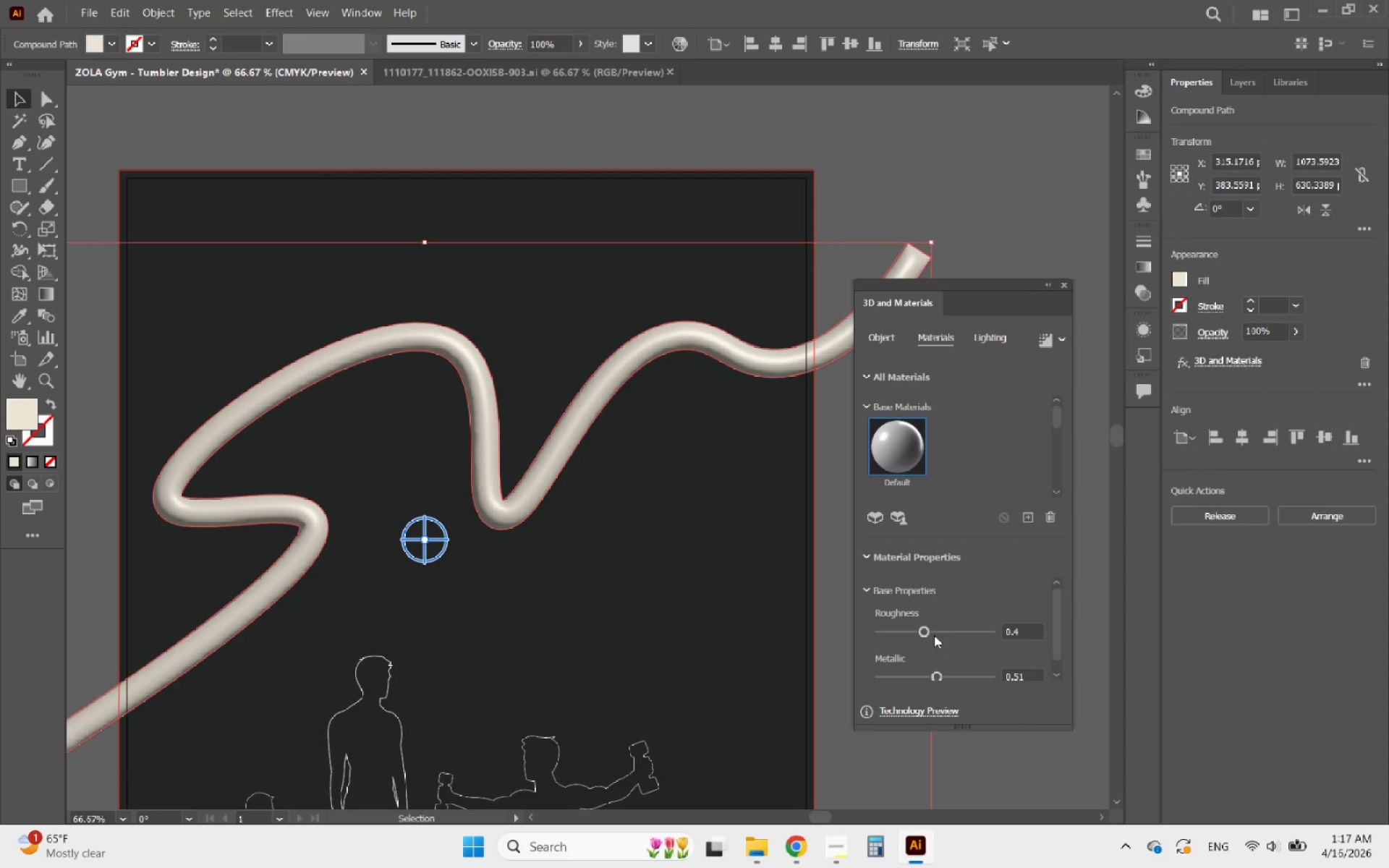 
left_click_drag(start_coordinate=[927, 631], to_coordinate=[902, 632])
 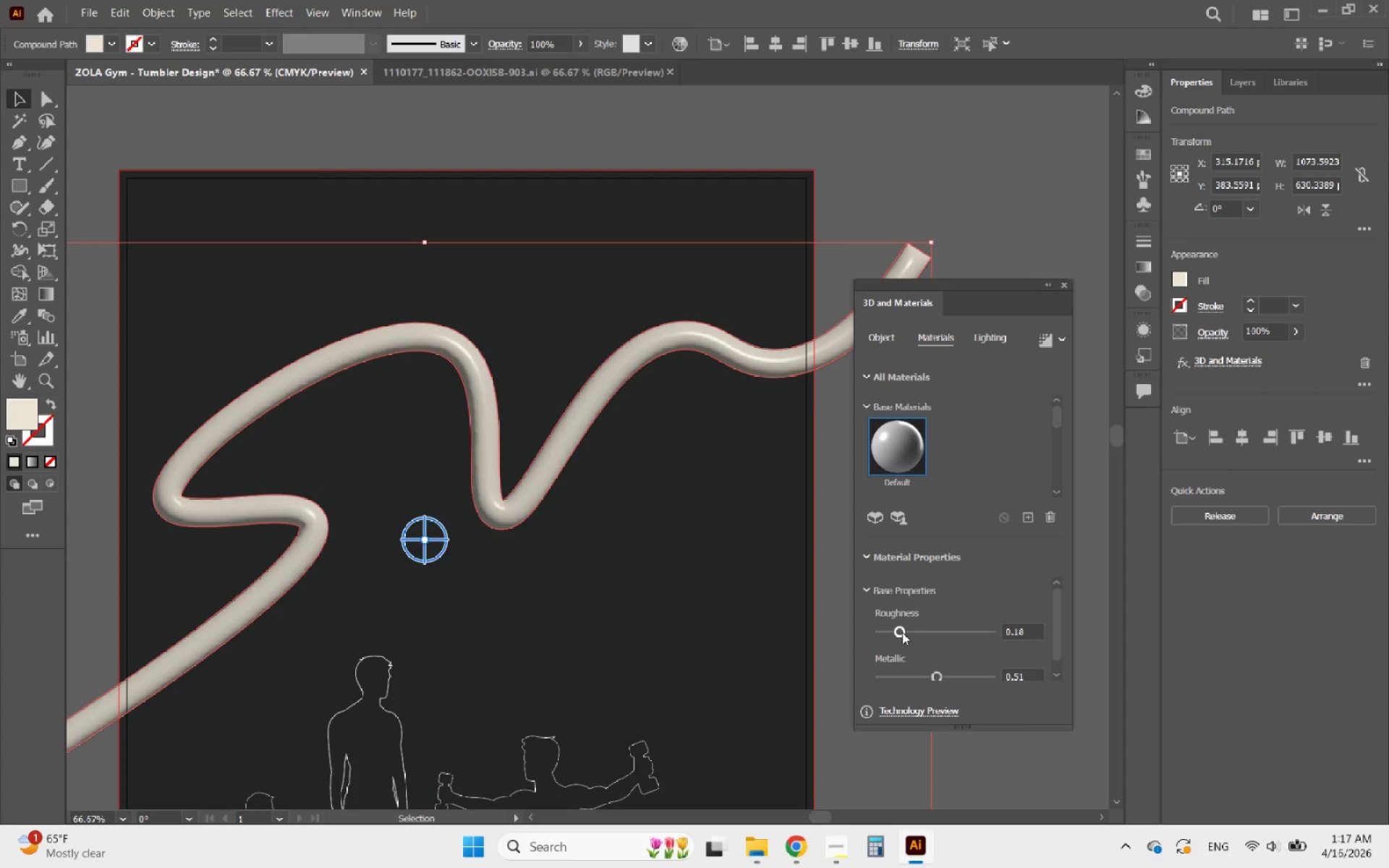 
left_click_drag(start_coordinate=[901, 632], to_coordinate=[897, 632])
 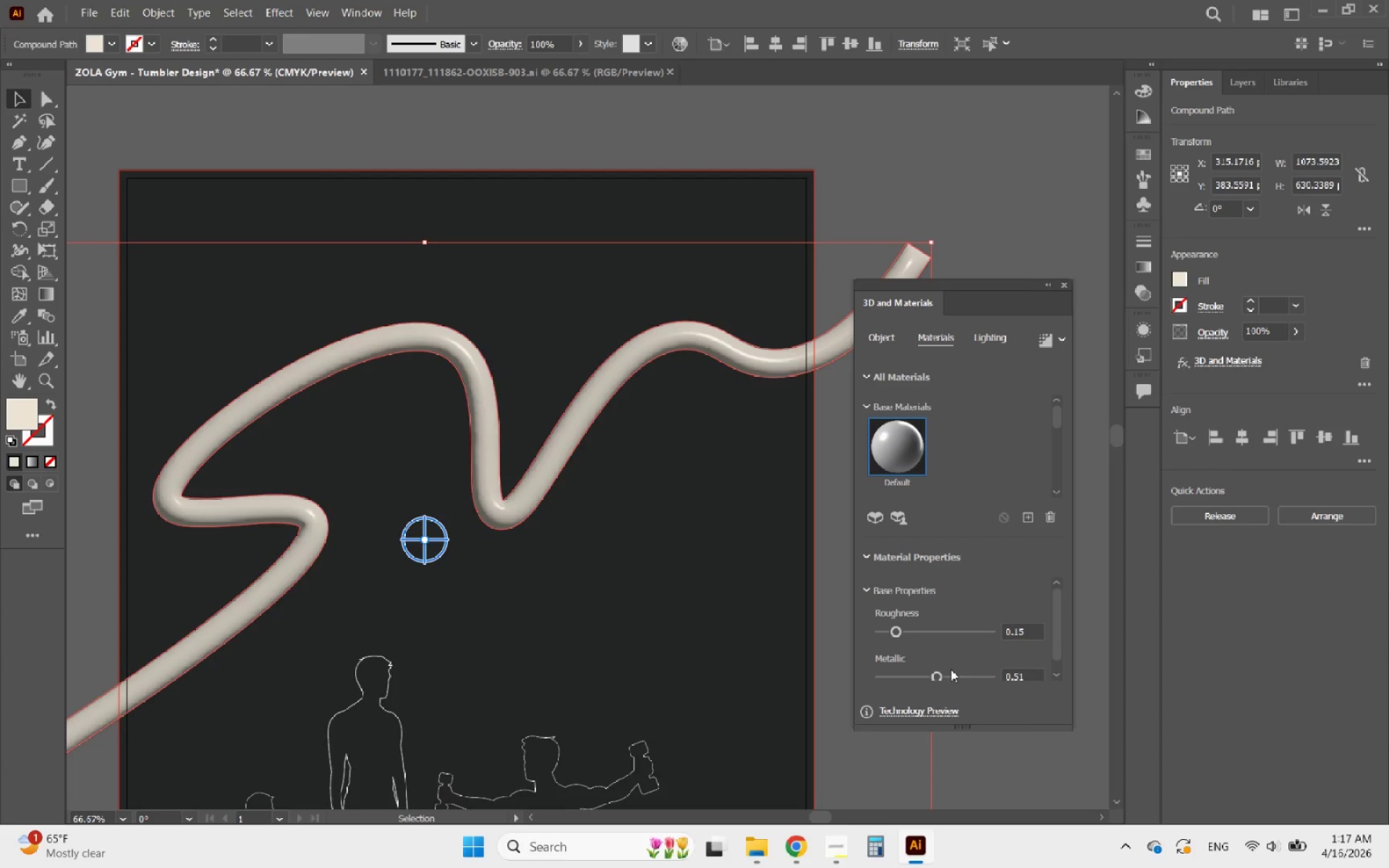 
left_click_drag(start_coordinate=[939, 673], to_coordinate=[949, 676])
 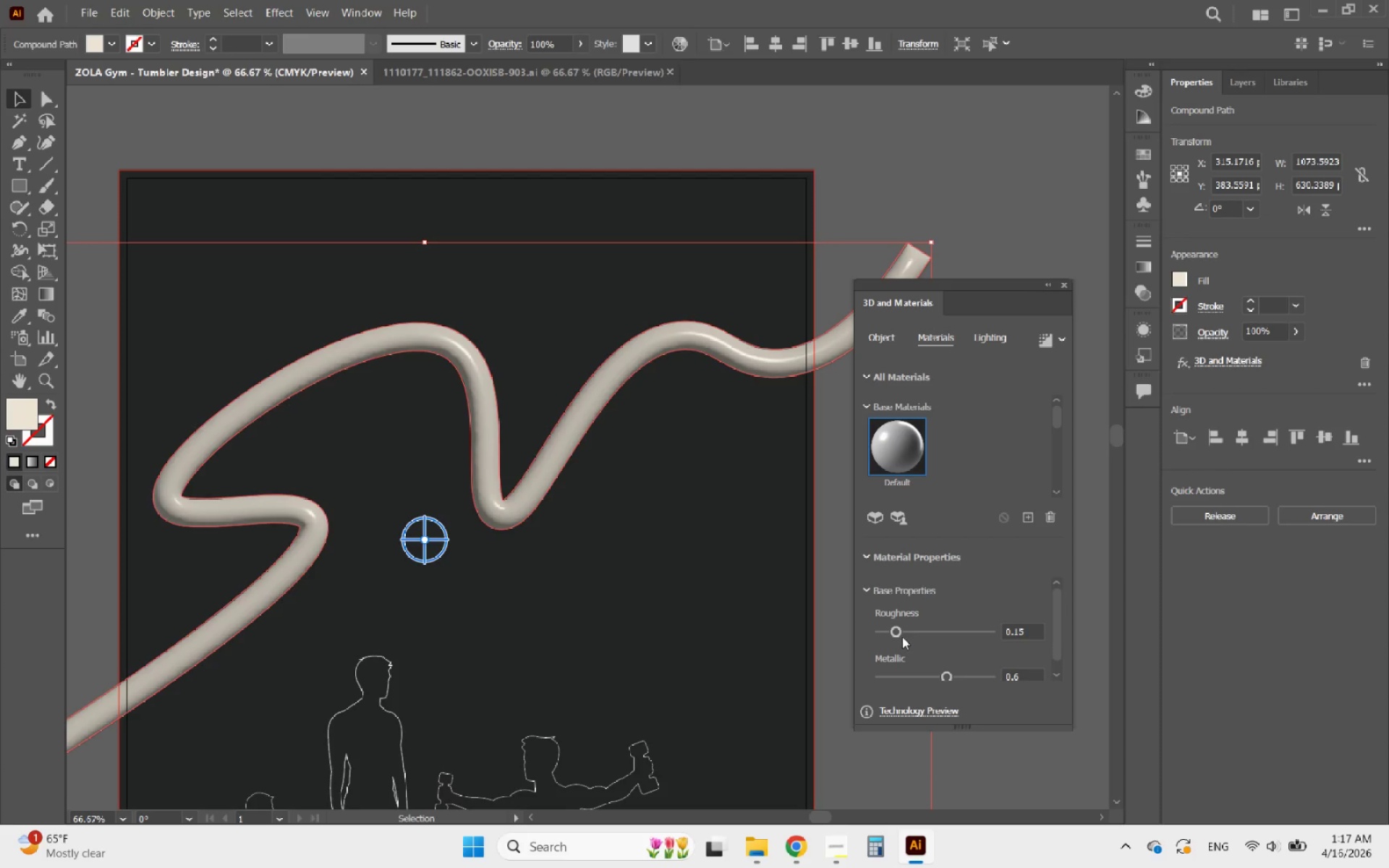 
left_click_drag(start_coordinate=[896, 634], to_coordinate=[886, 634])
 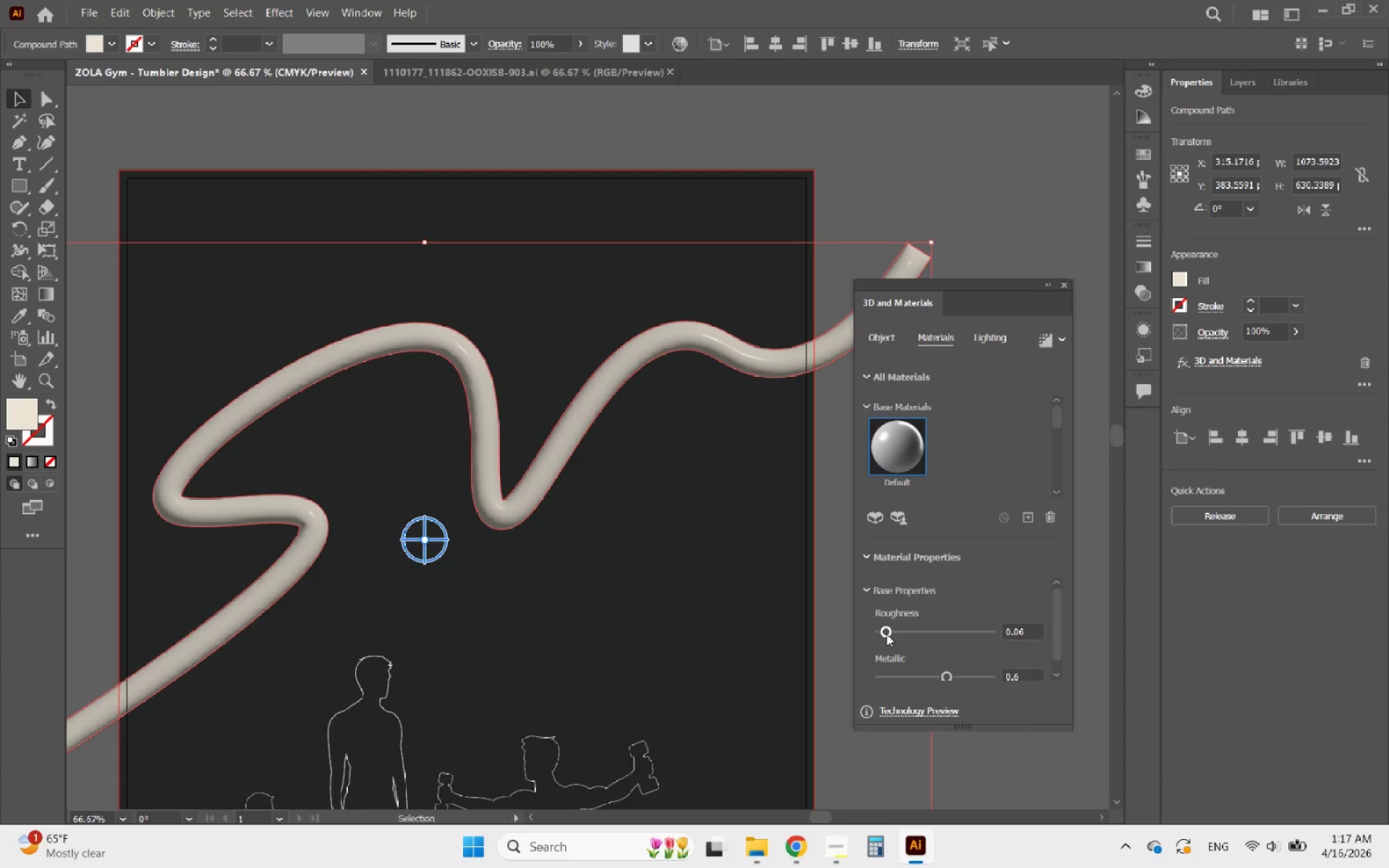 
left_click_drag(start_coordinate=[886, 634], to_coordinate=[908, 634])
 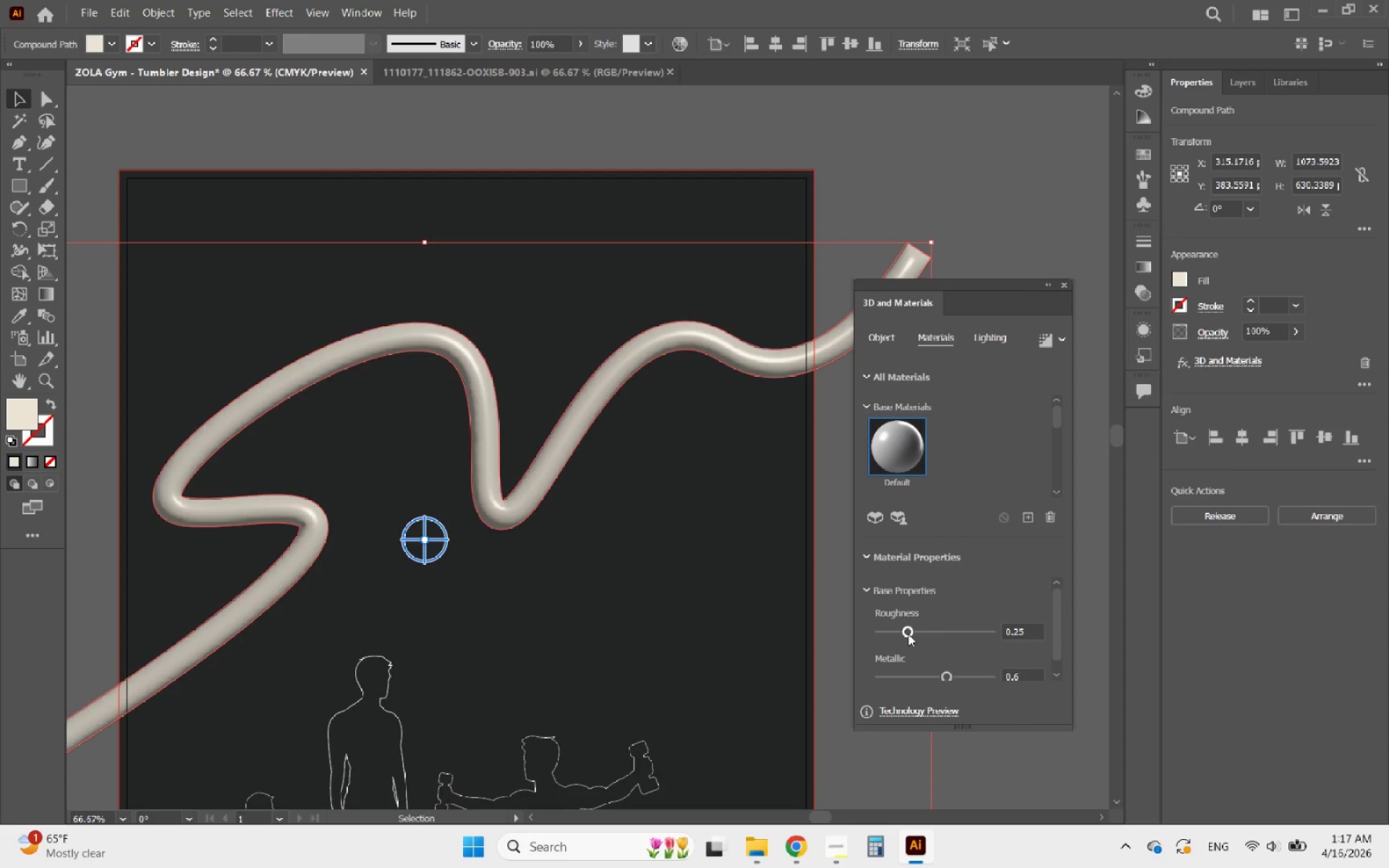 
left_click_drag(start_coordinate=[908, 634], to_coordinate=[945, 636])
 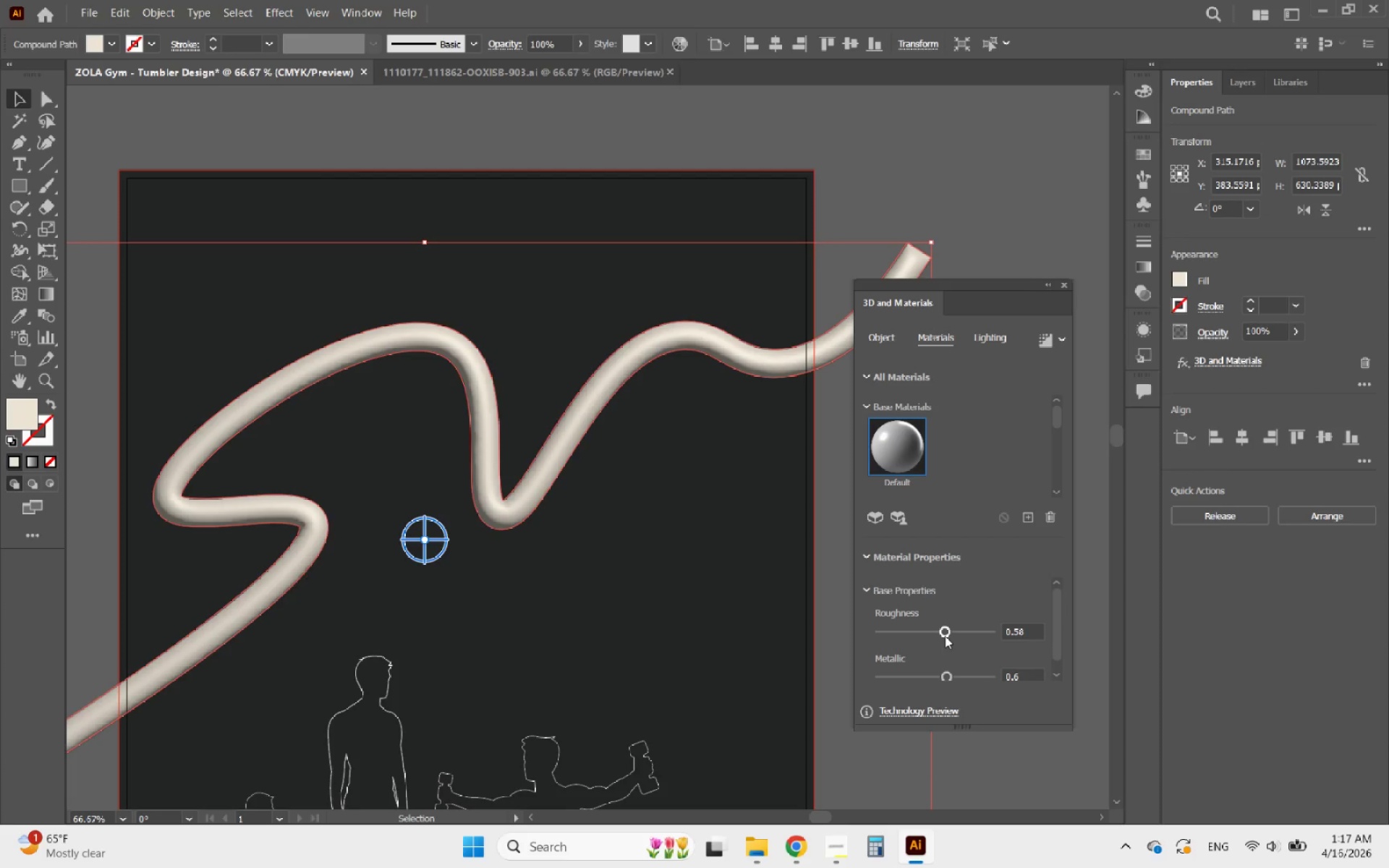 
left_click_drag(start_coordinate=[945, 636], to_coordinate=[919, 639])
 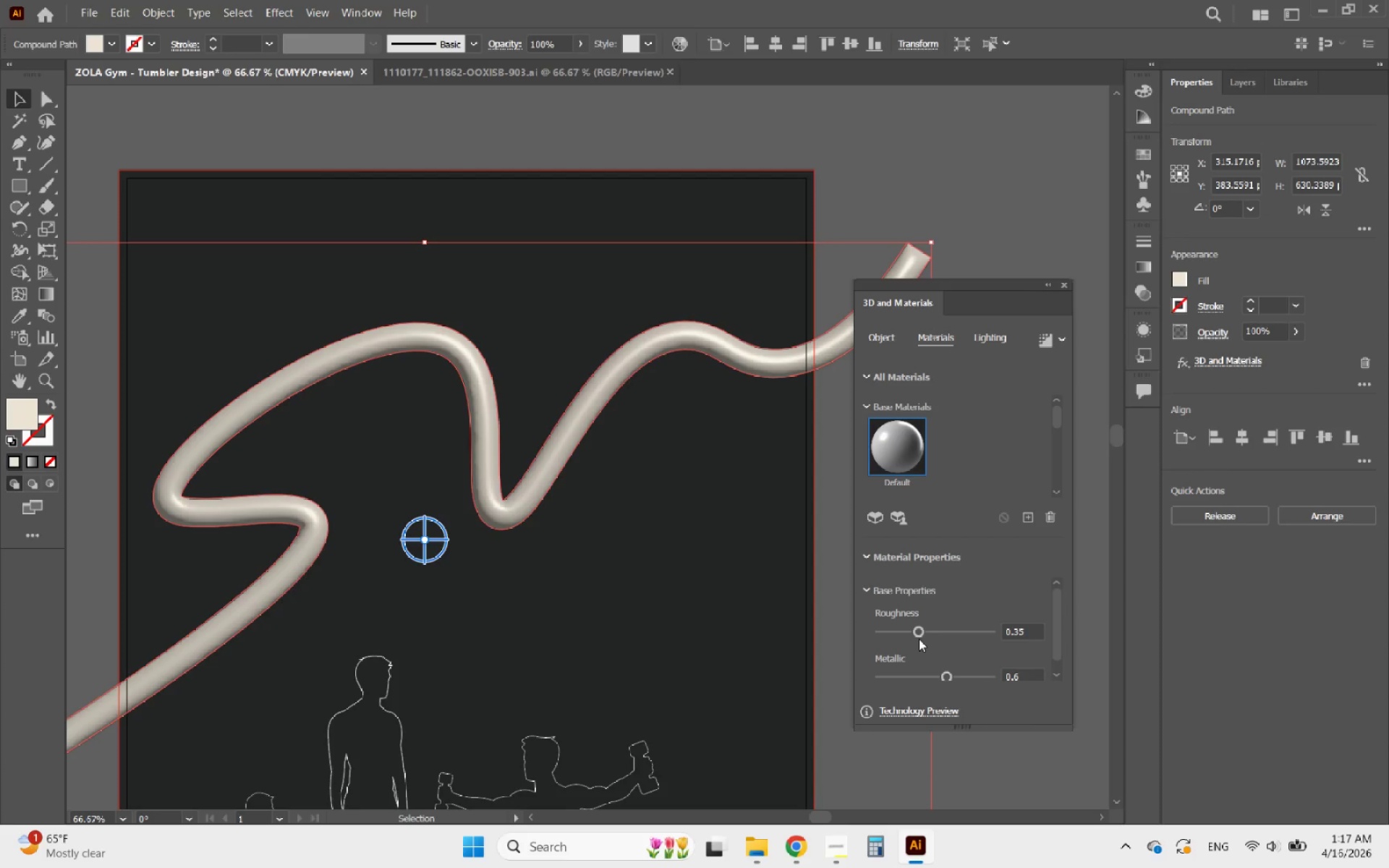 
left_click_drag(start_coordinate=[919, 639], to_coordinate=[903, 639])
 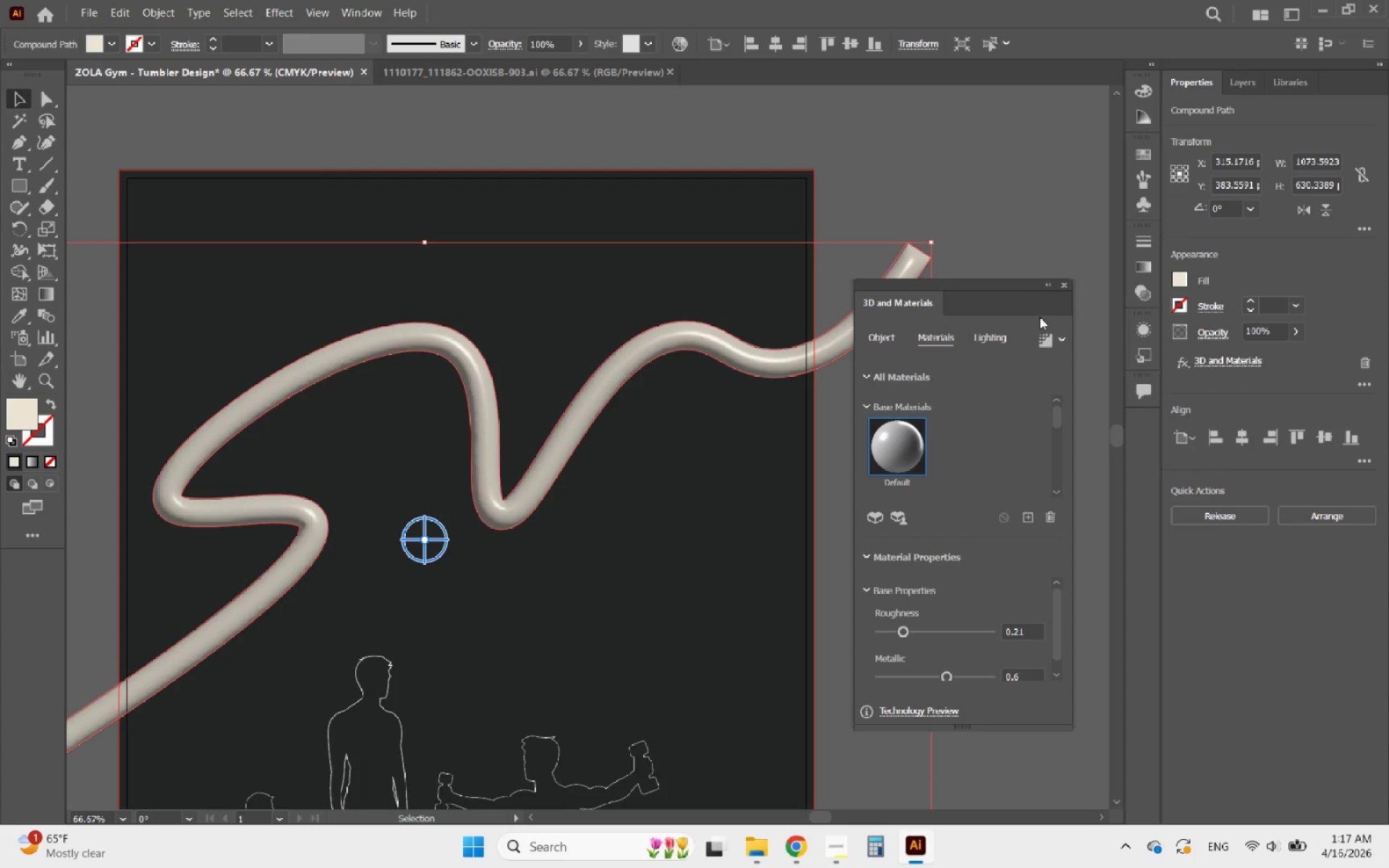 
wait(6.39)
 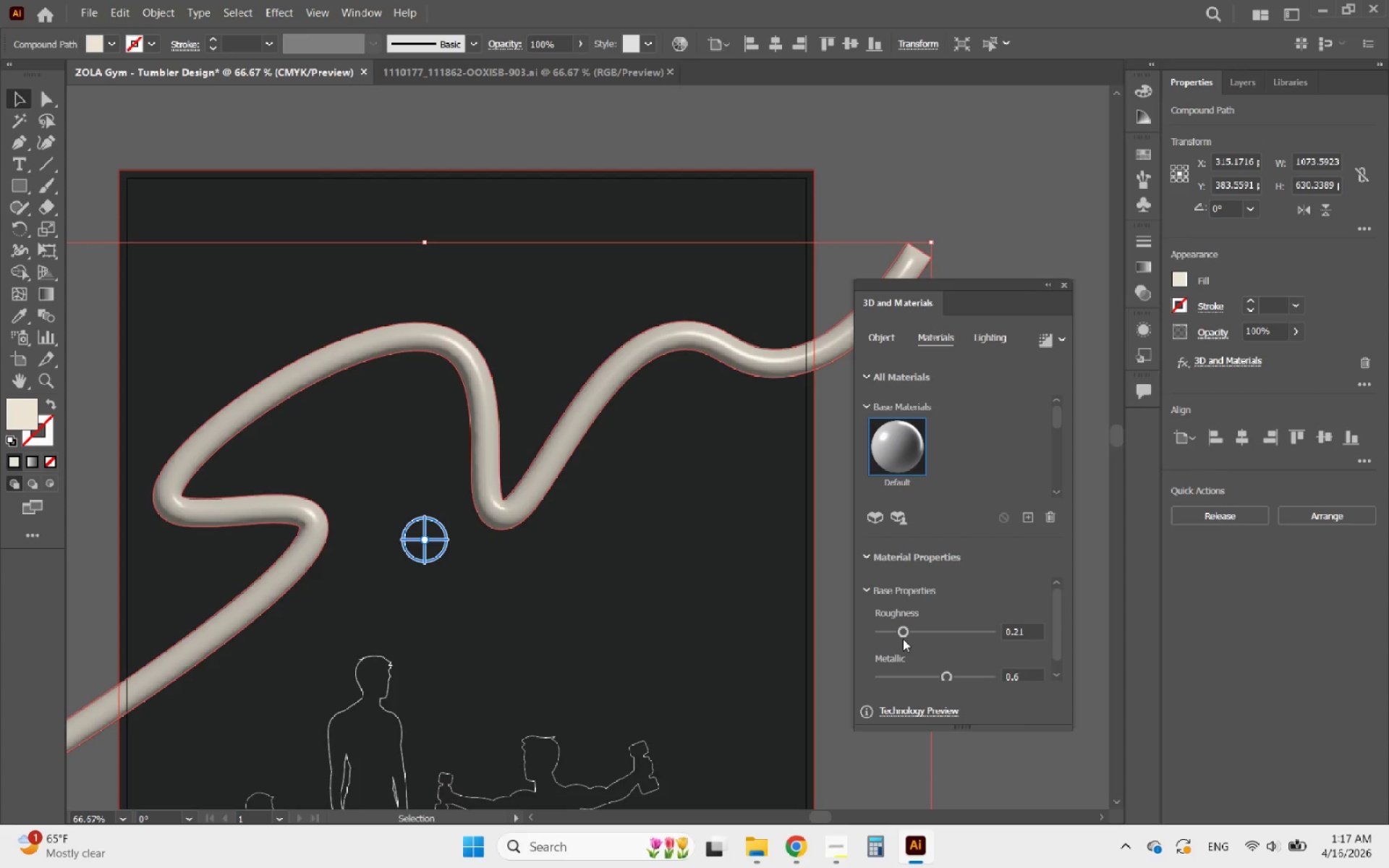 
left_click([1069, 281])
 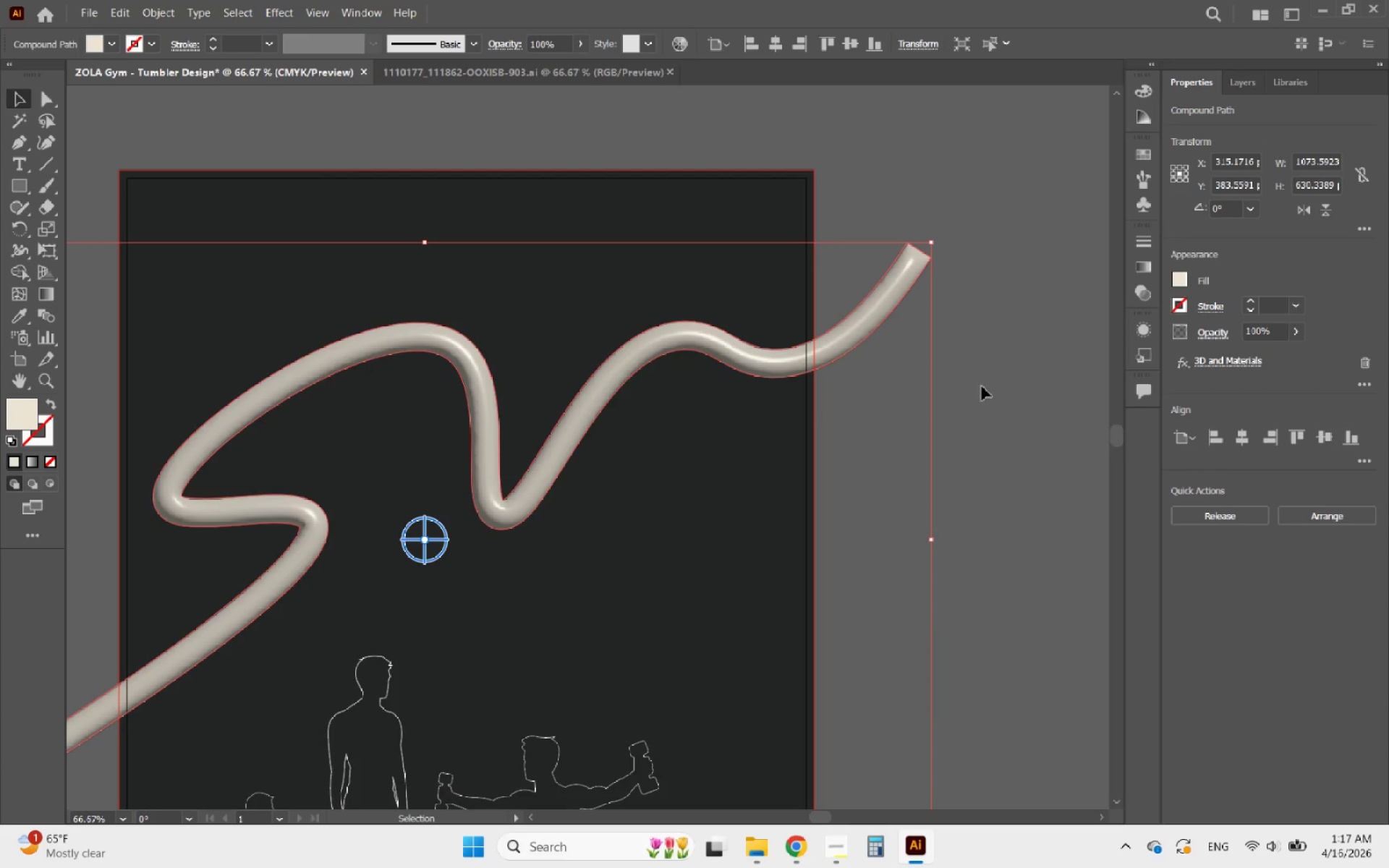 
left_click([977, 393])
 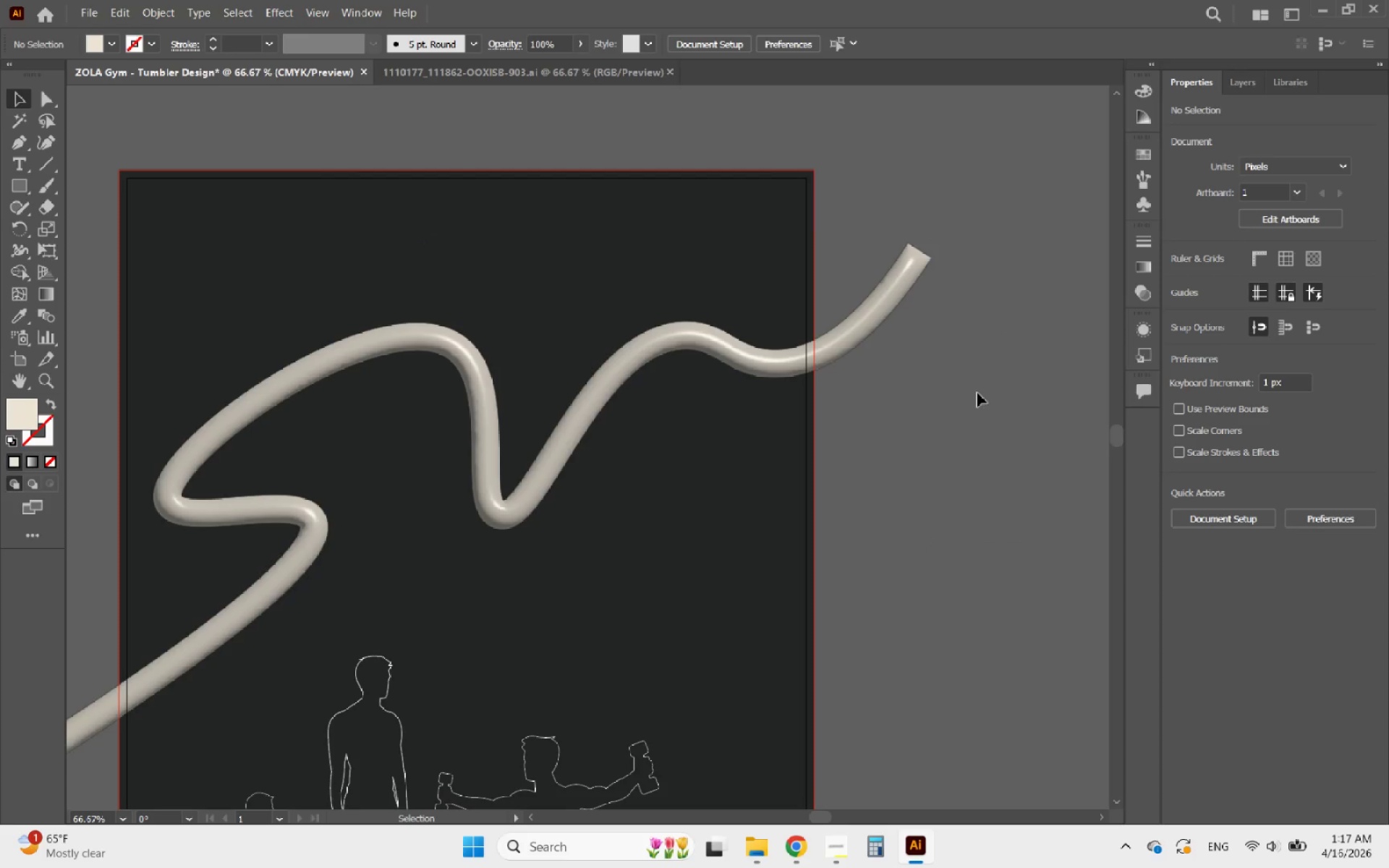 
hold_key(key=AltLeft, duration=1.59)
scroll: coordinate [973, 417], scroll_direction: down, amount: 3.0
 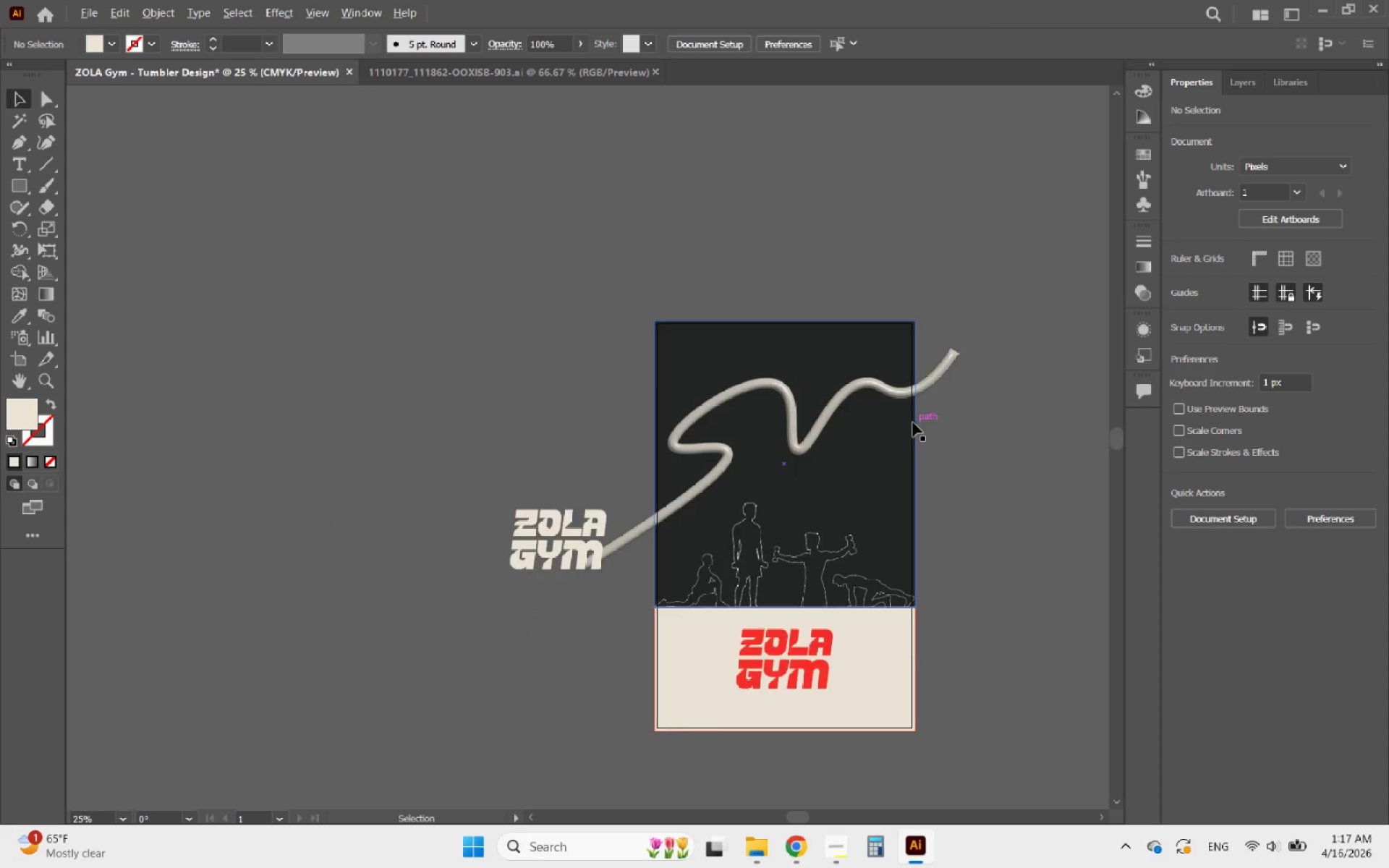 
scroll: coordinate [906, 425], scroll_direction: up, amount: 2.0
 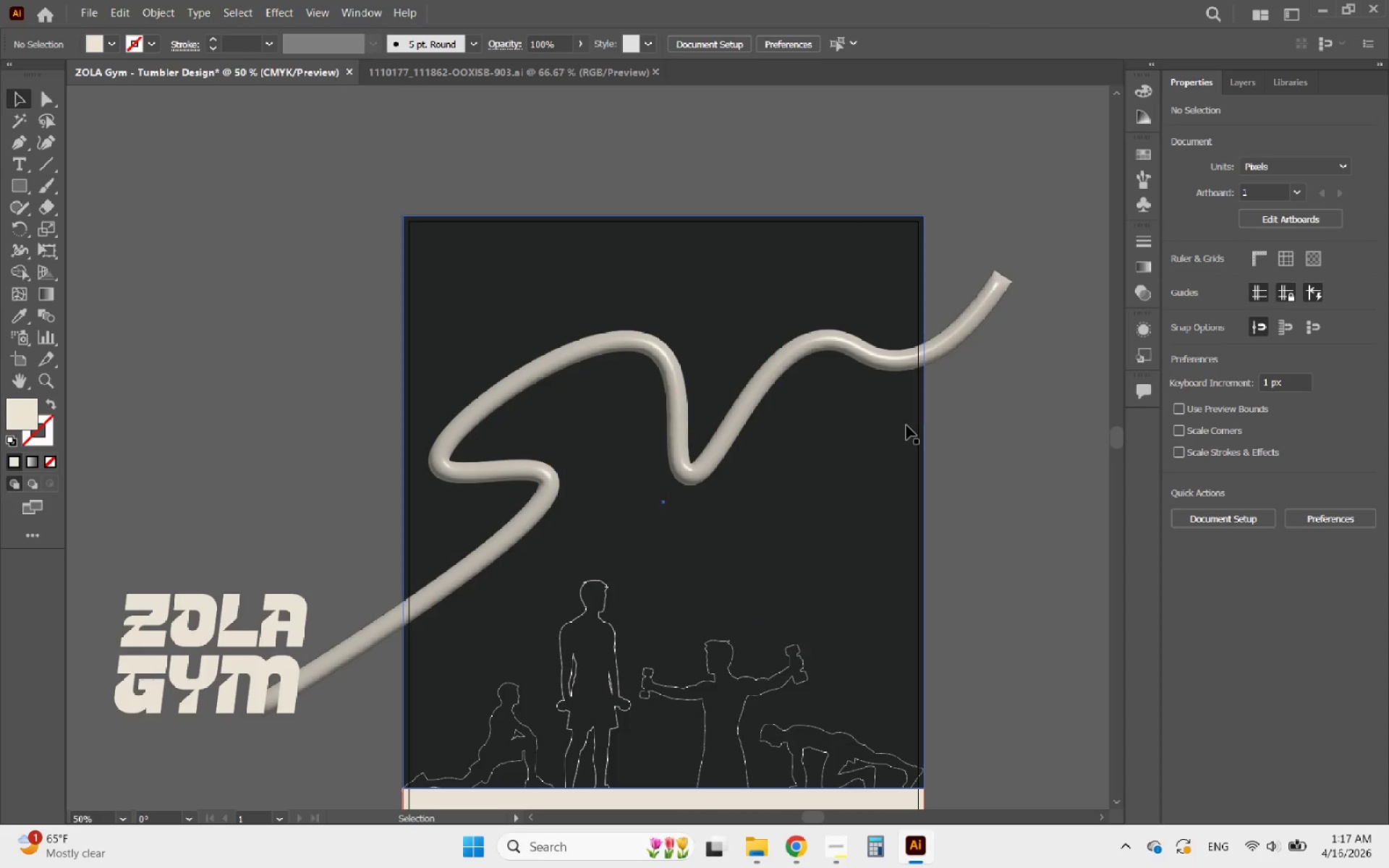 
hold_key(key=AltLeft, duration=1.64)
scroll: coordinate [766, 403], scroll_direction: down, amount: 2.0
 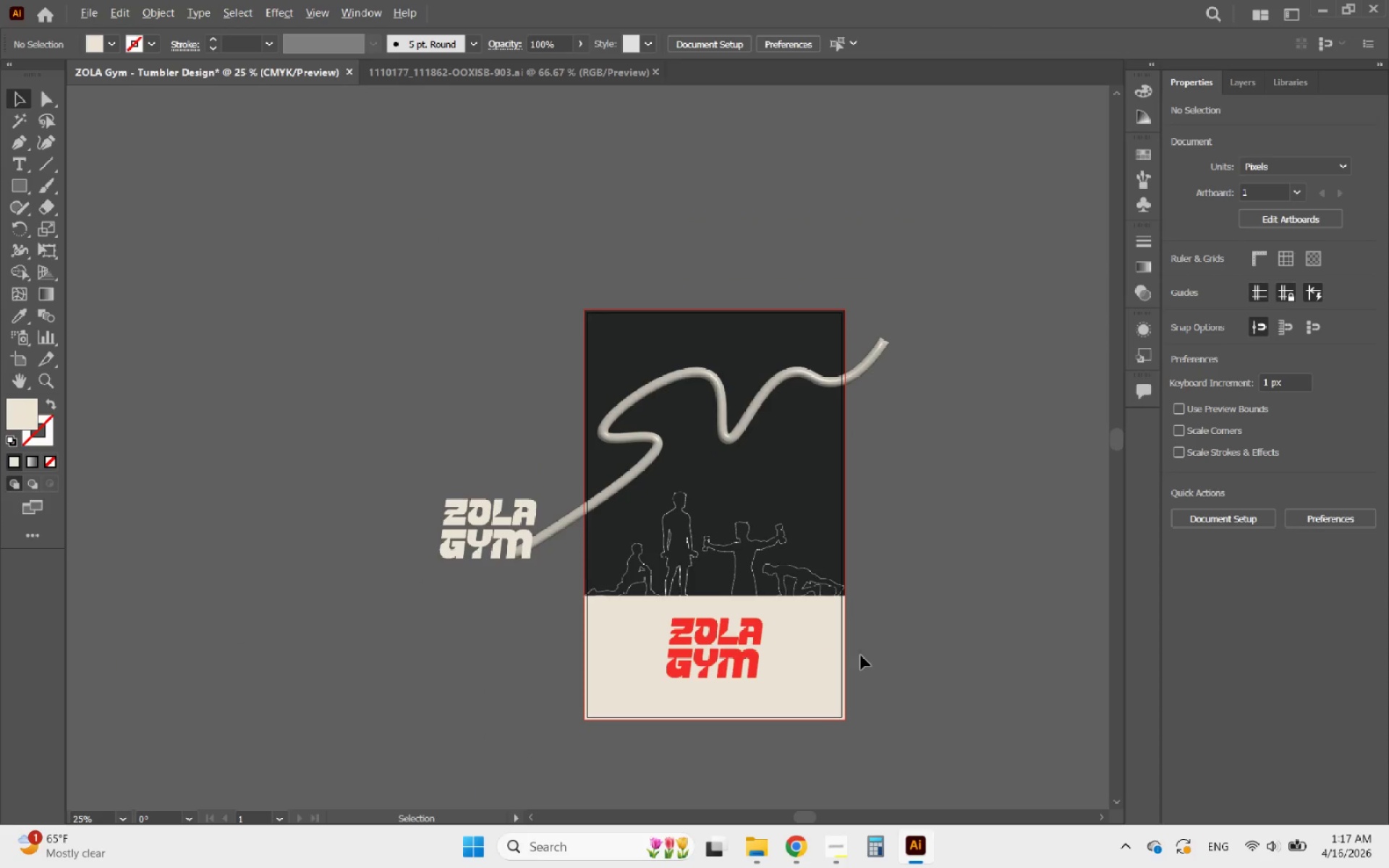 
scroll: coordinate [855, 710], scroll_direction: up, amount: 1.0
 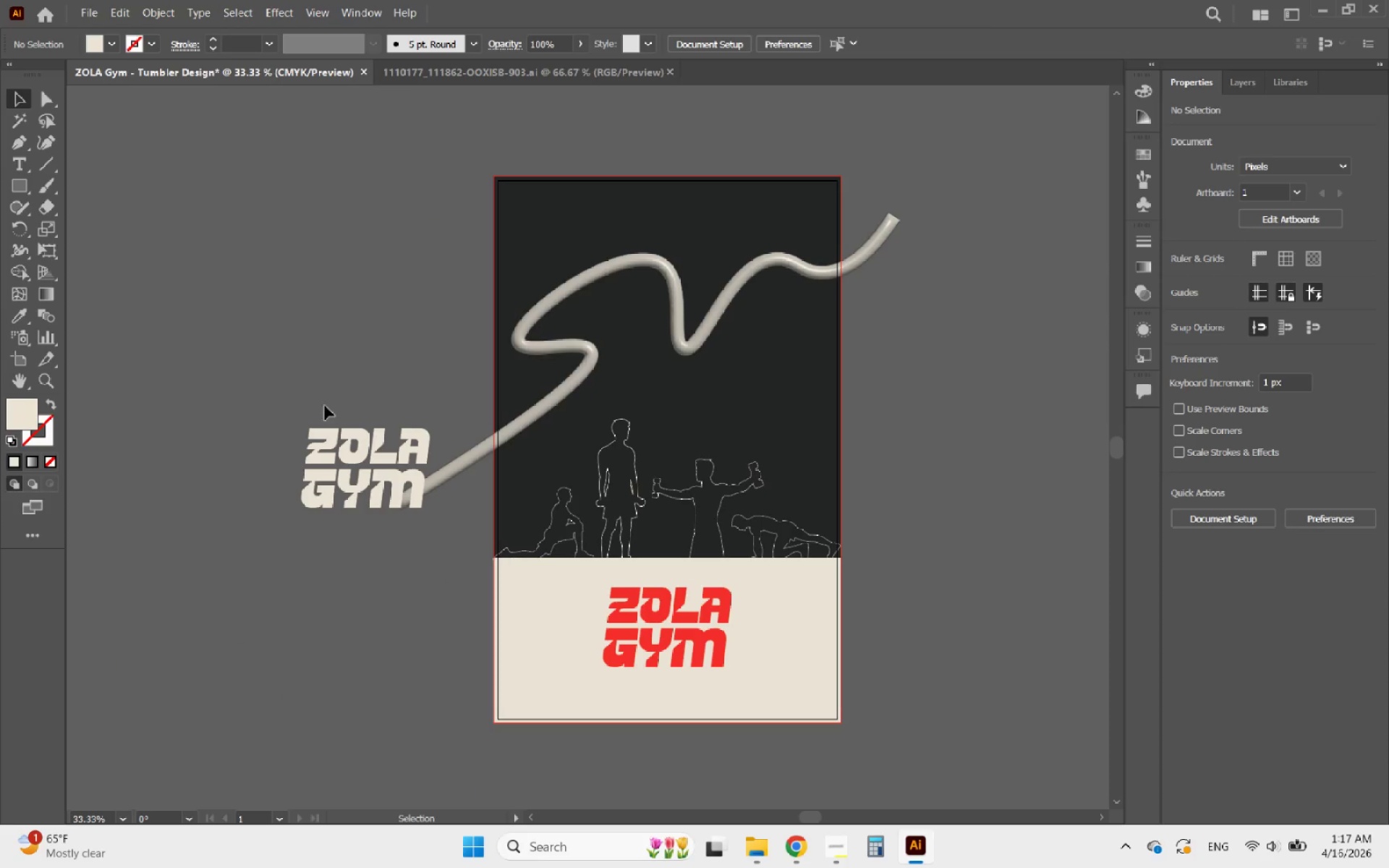 
left_click([351, 465])
 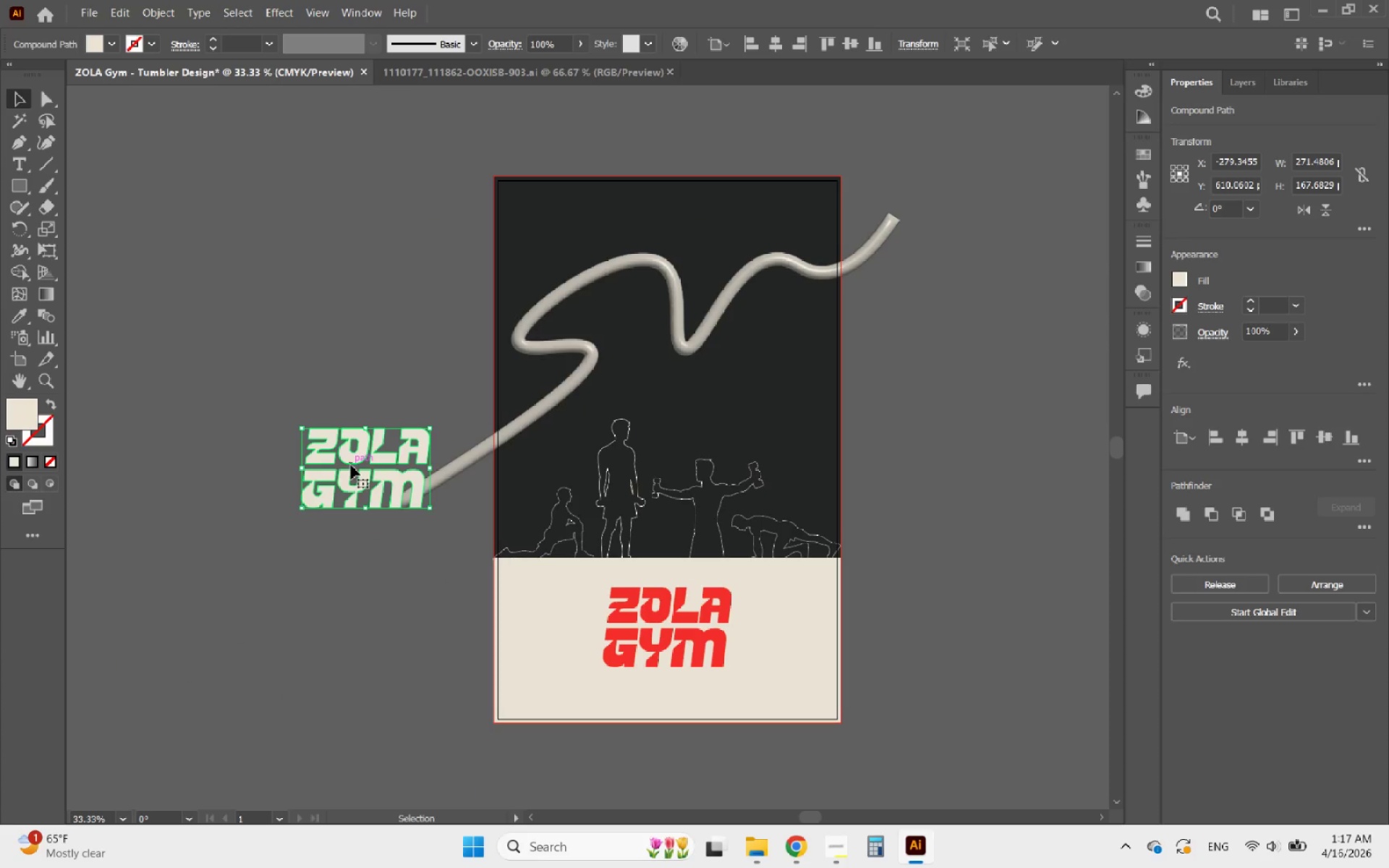 
key(Delete)
 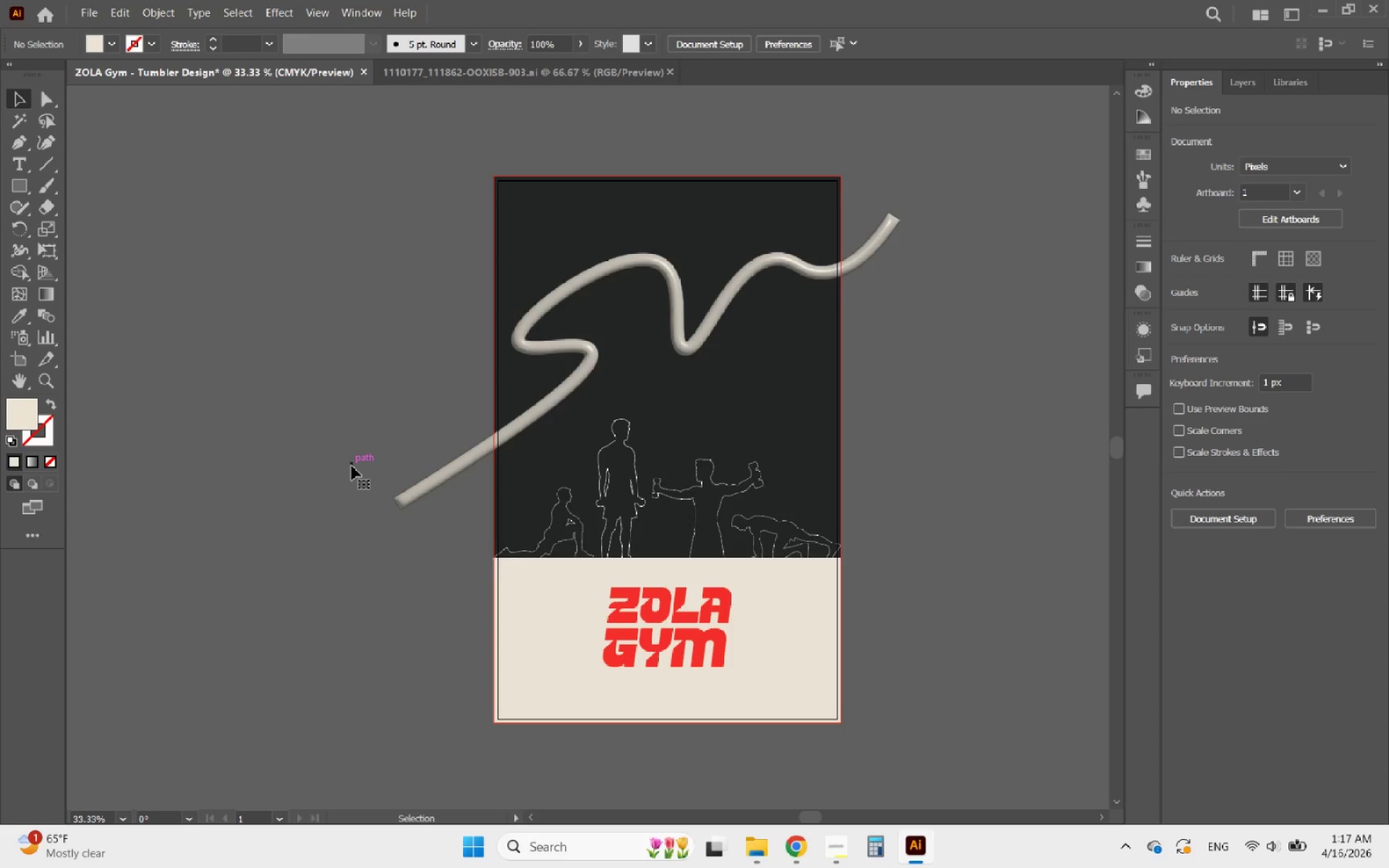 
hold_key(key=AltLeft, duration=1.05)
scroll: coordinate [496, 454], scroll_direction: up, amount: 3.0
 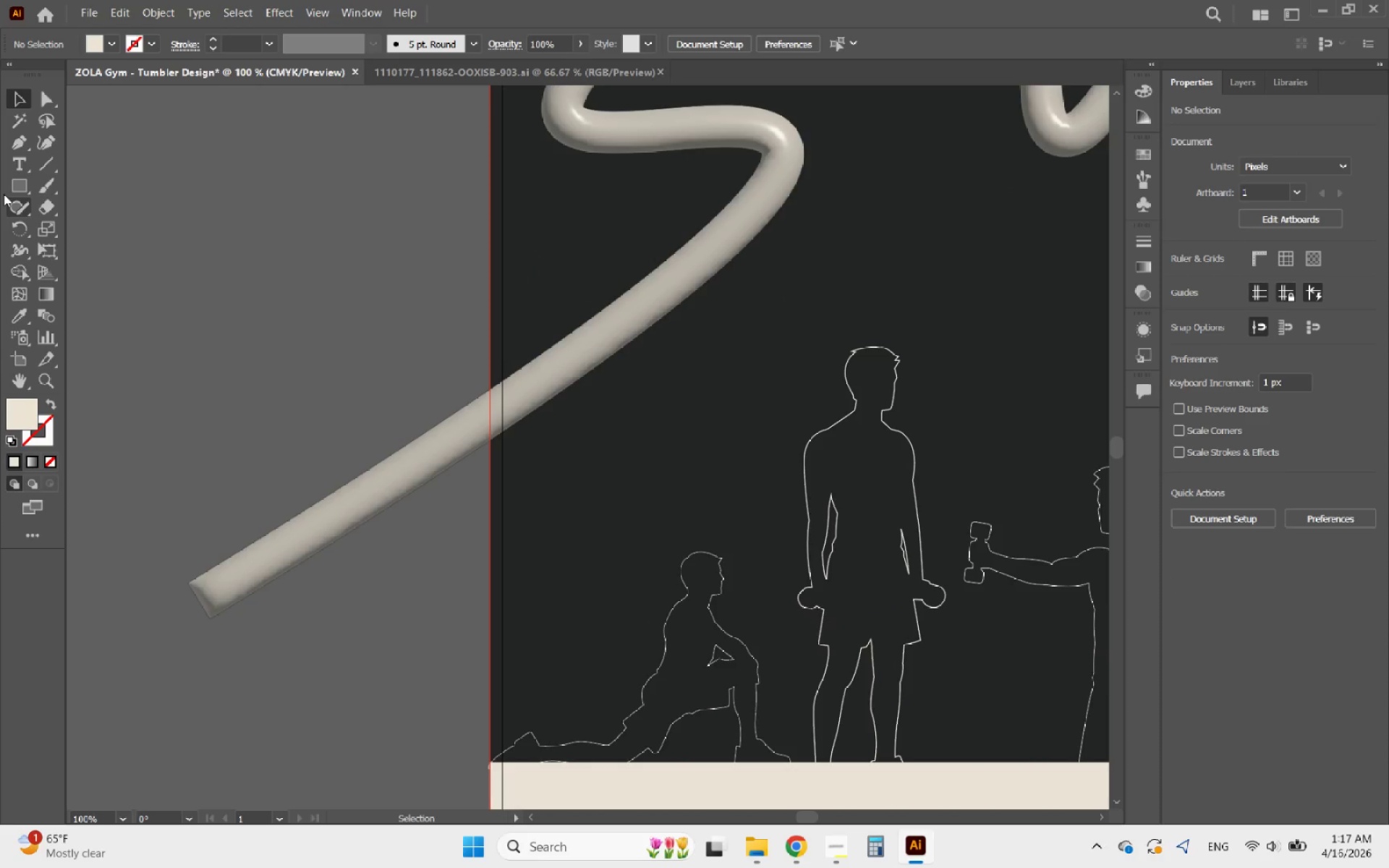 
hold_key(key=AltLeft, duration=1.45)
scroll: coordinate [143, 431], scroll_direction: down, amount: 4.0
 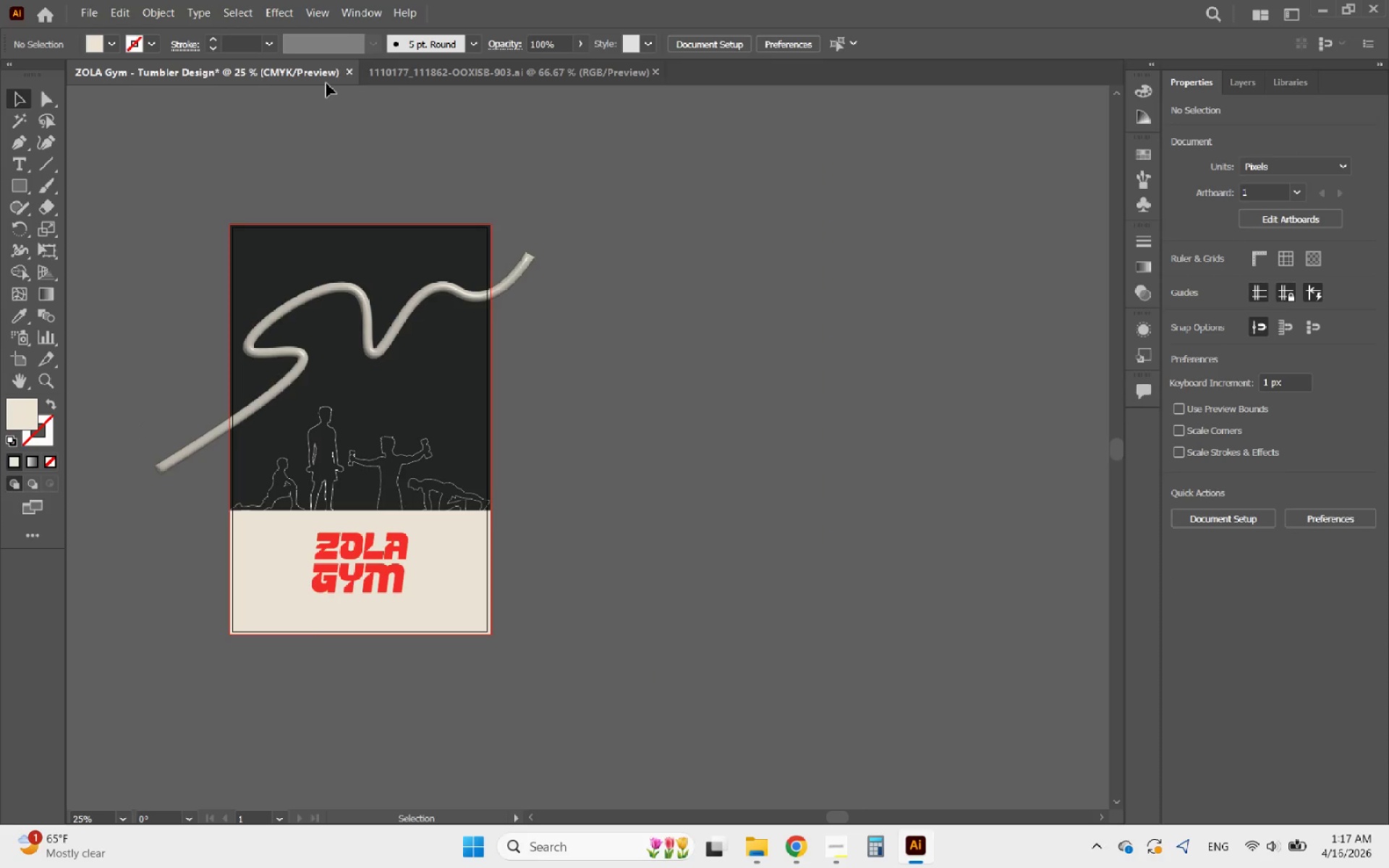 
left_click([315, 5])
 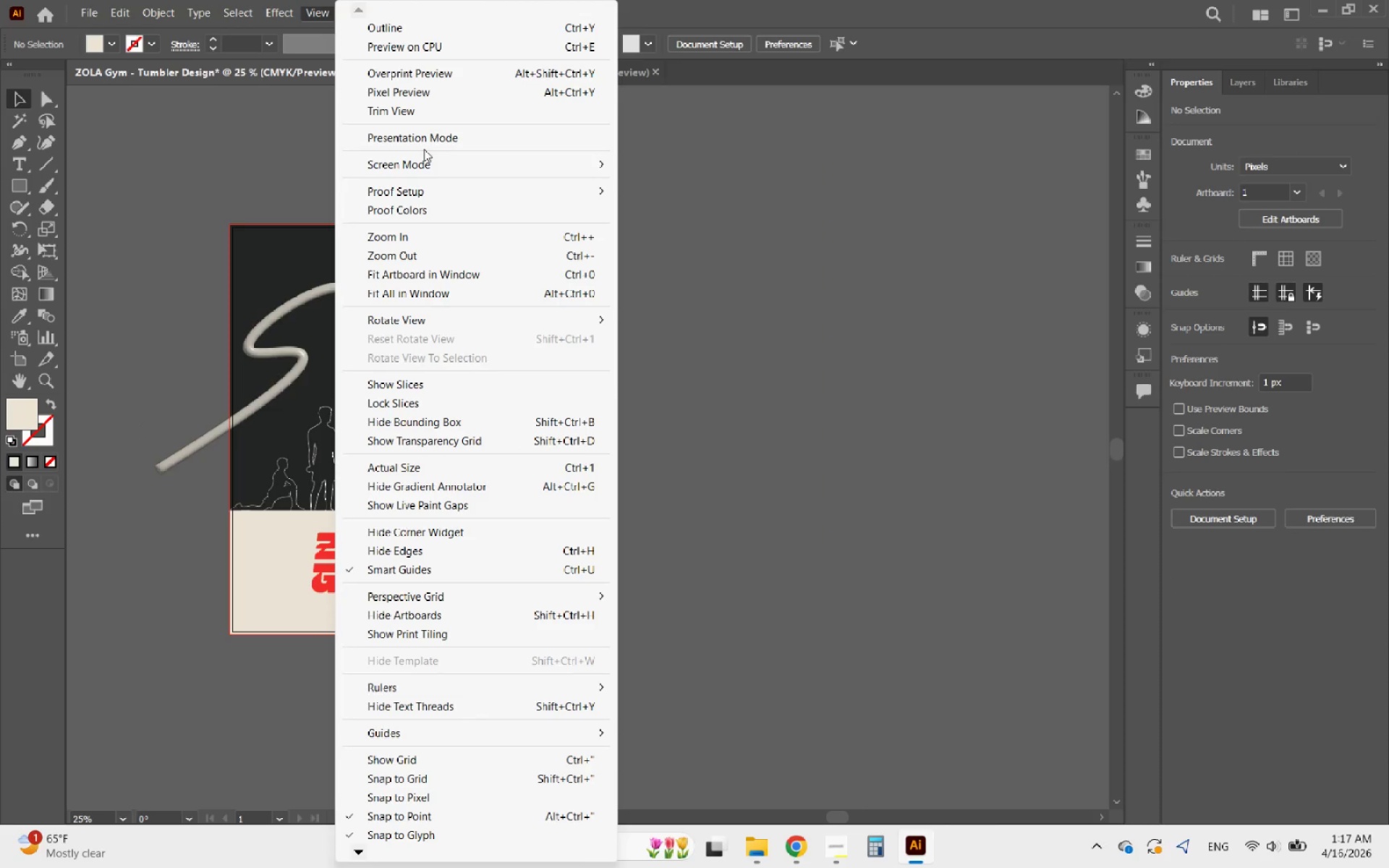 
left_click([434, 140])
 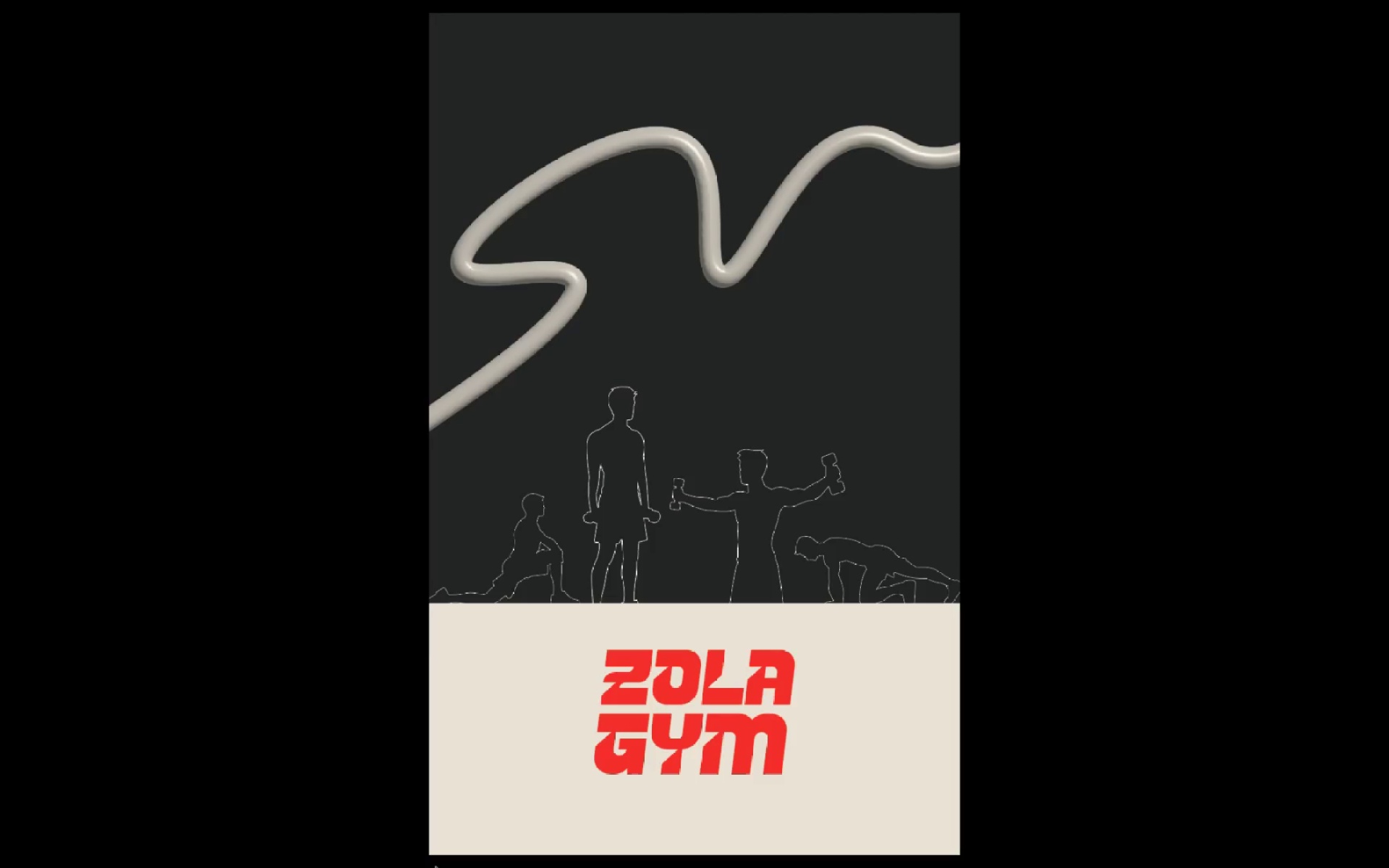 
wait(6.81)
 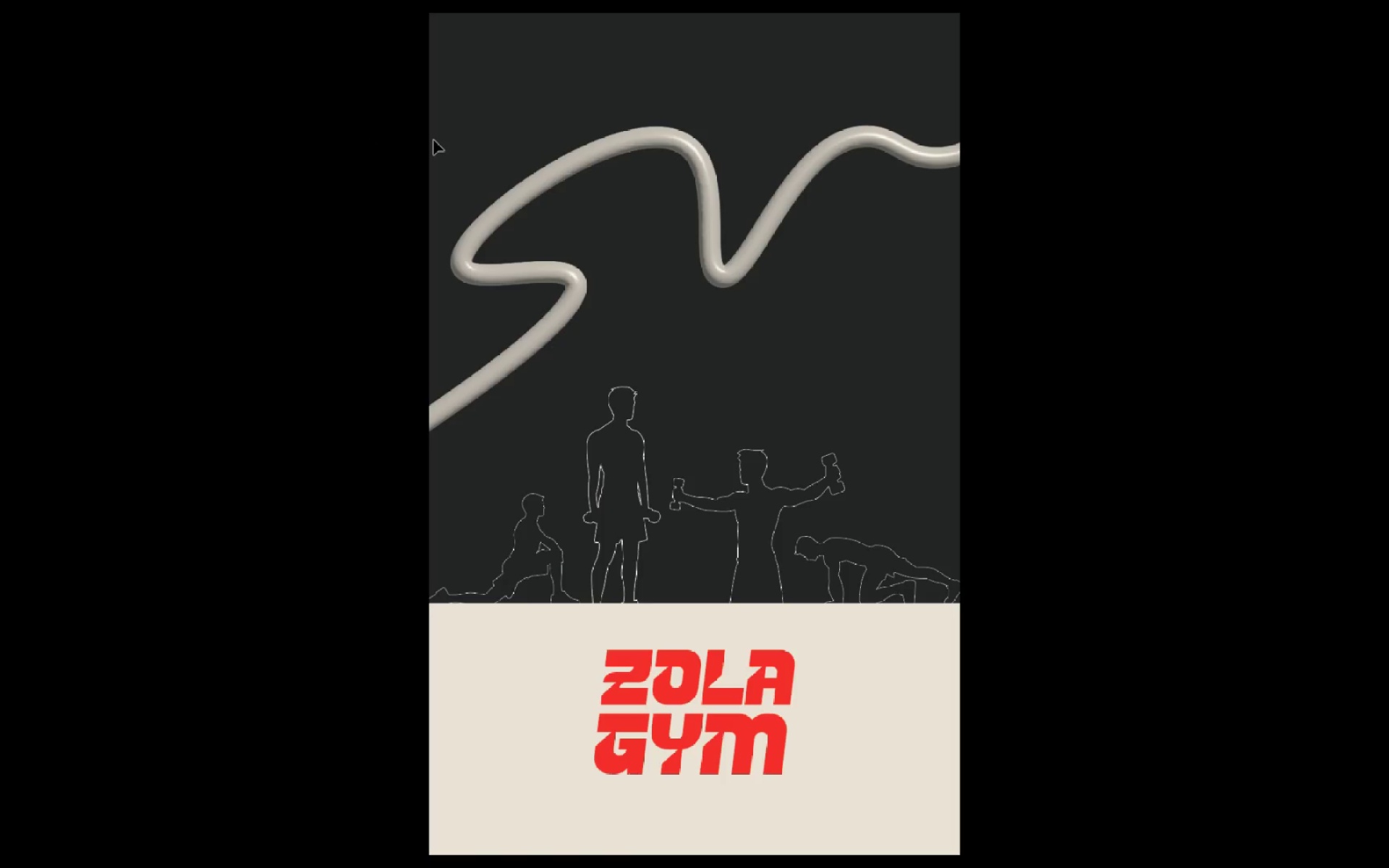 
key(Escape)
 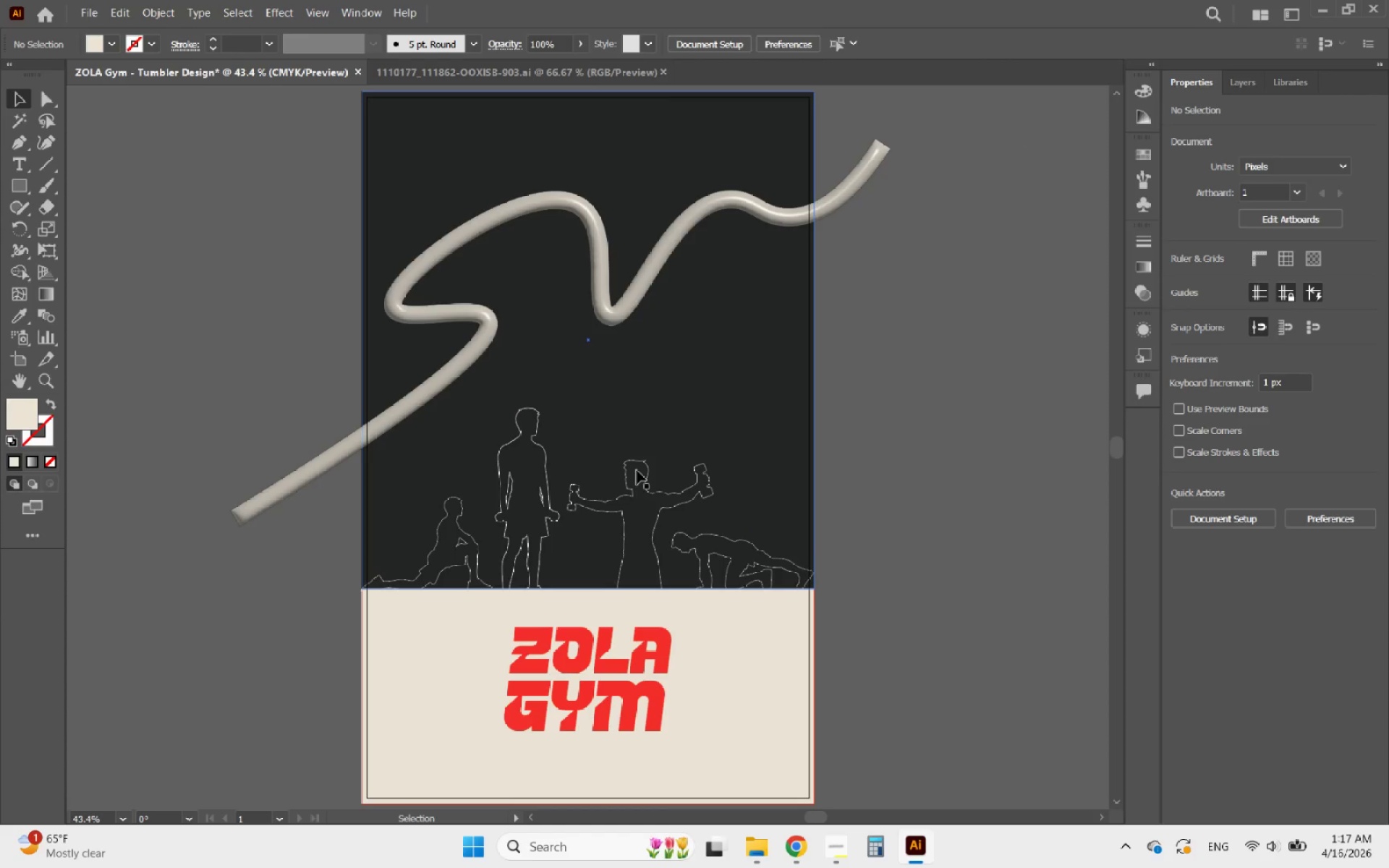 
hold_key(key=AltLeft, duration=0.98)
scroll: coordinate [705, 473], scroll_direction: down, amount: 2.0
 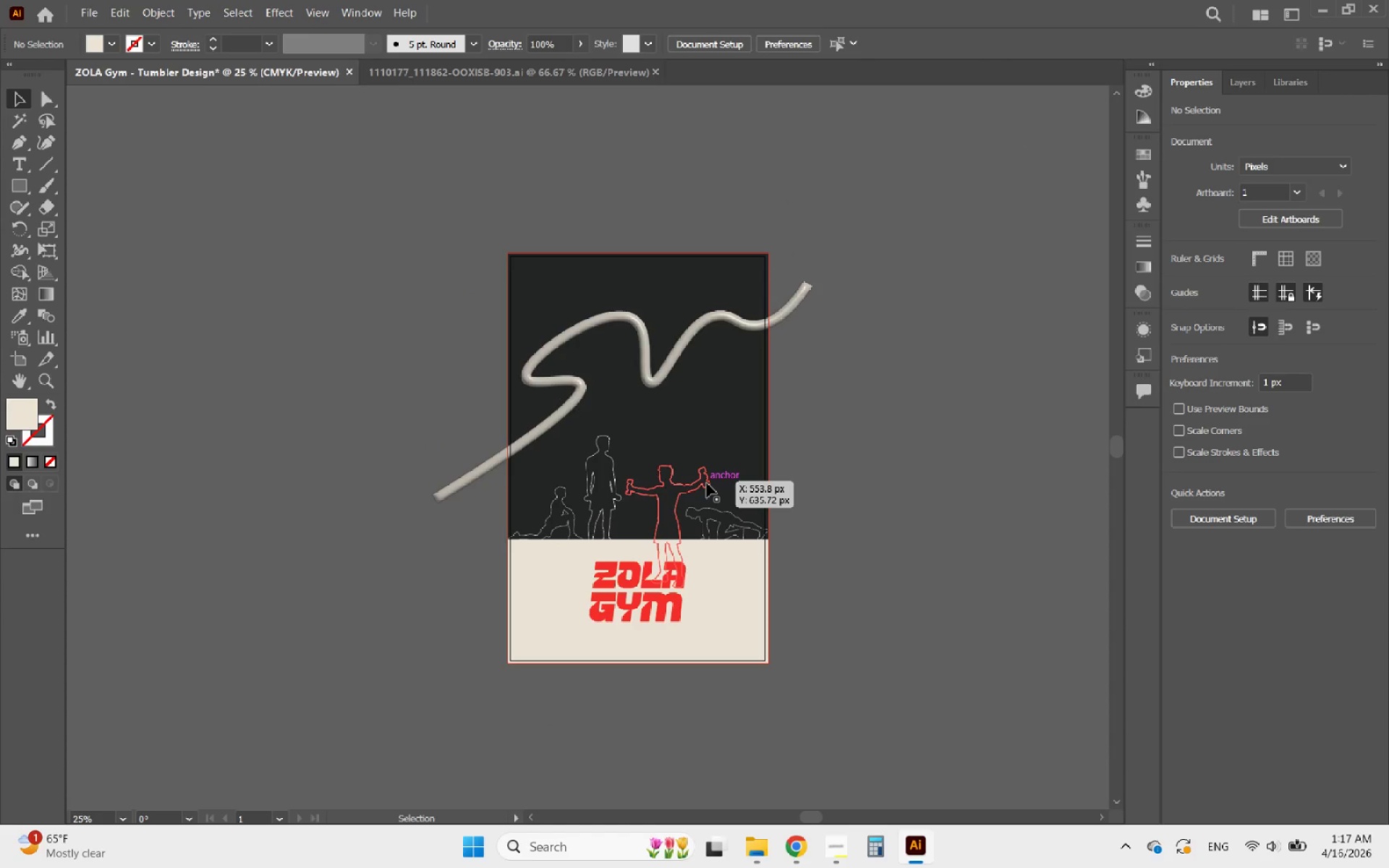 
left_click([796, 309])
 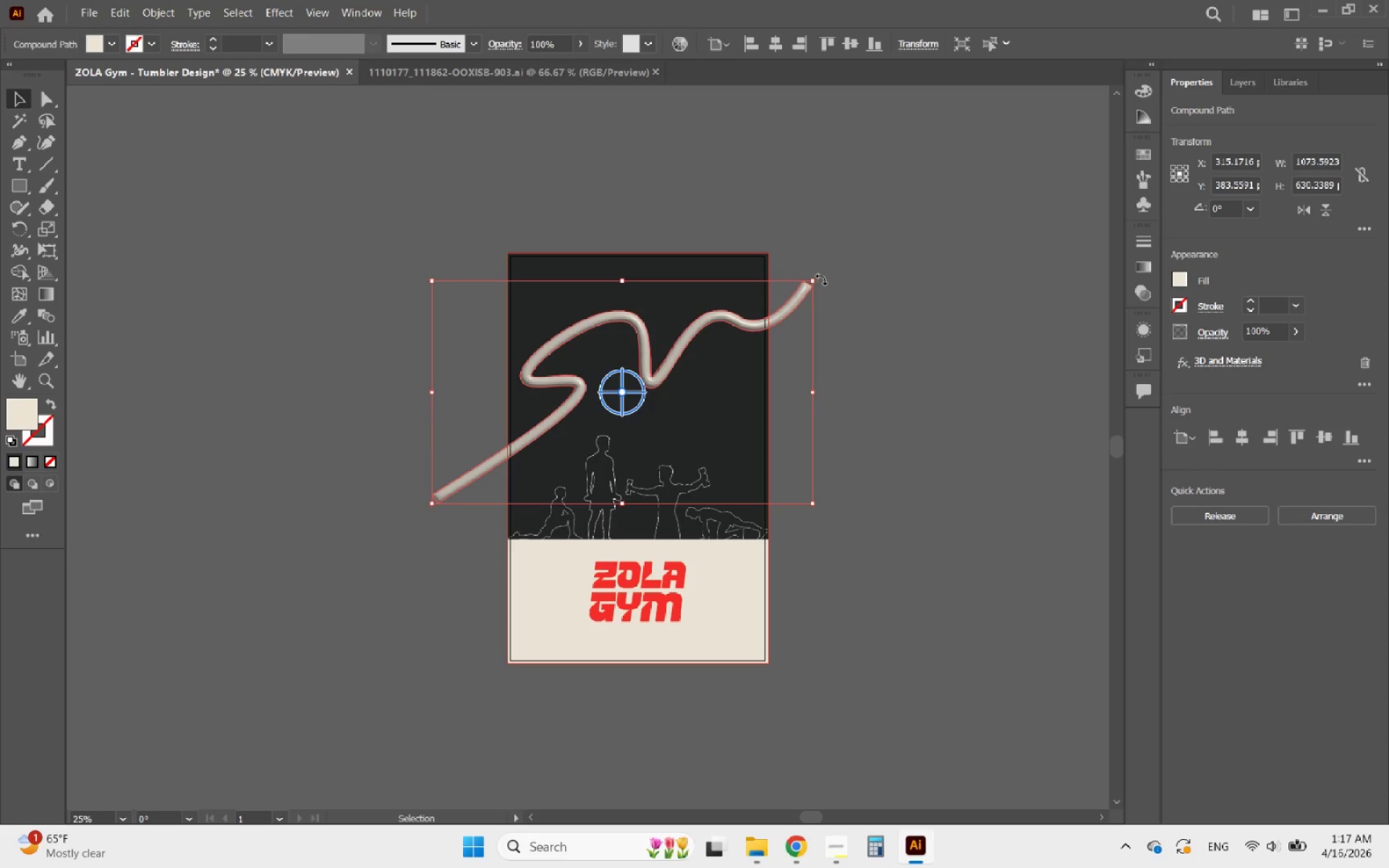 
left_click_drag(start_coordinate=[821, 279], to_coordinate=[852, 312])
 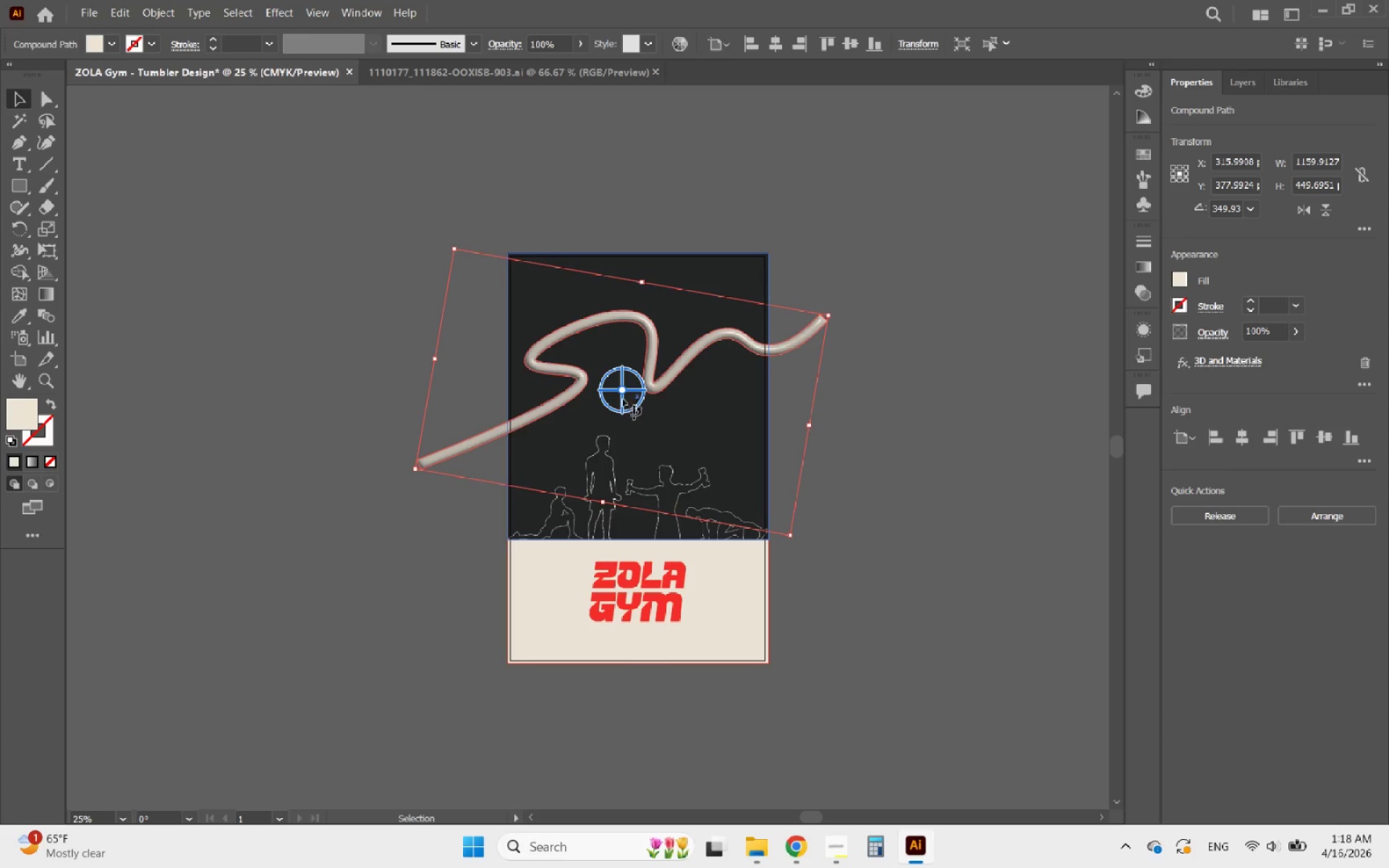 
left_click_drag(start_coordinate=[618, 392], to_coordinate=[655, 391])
 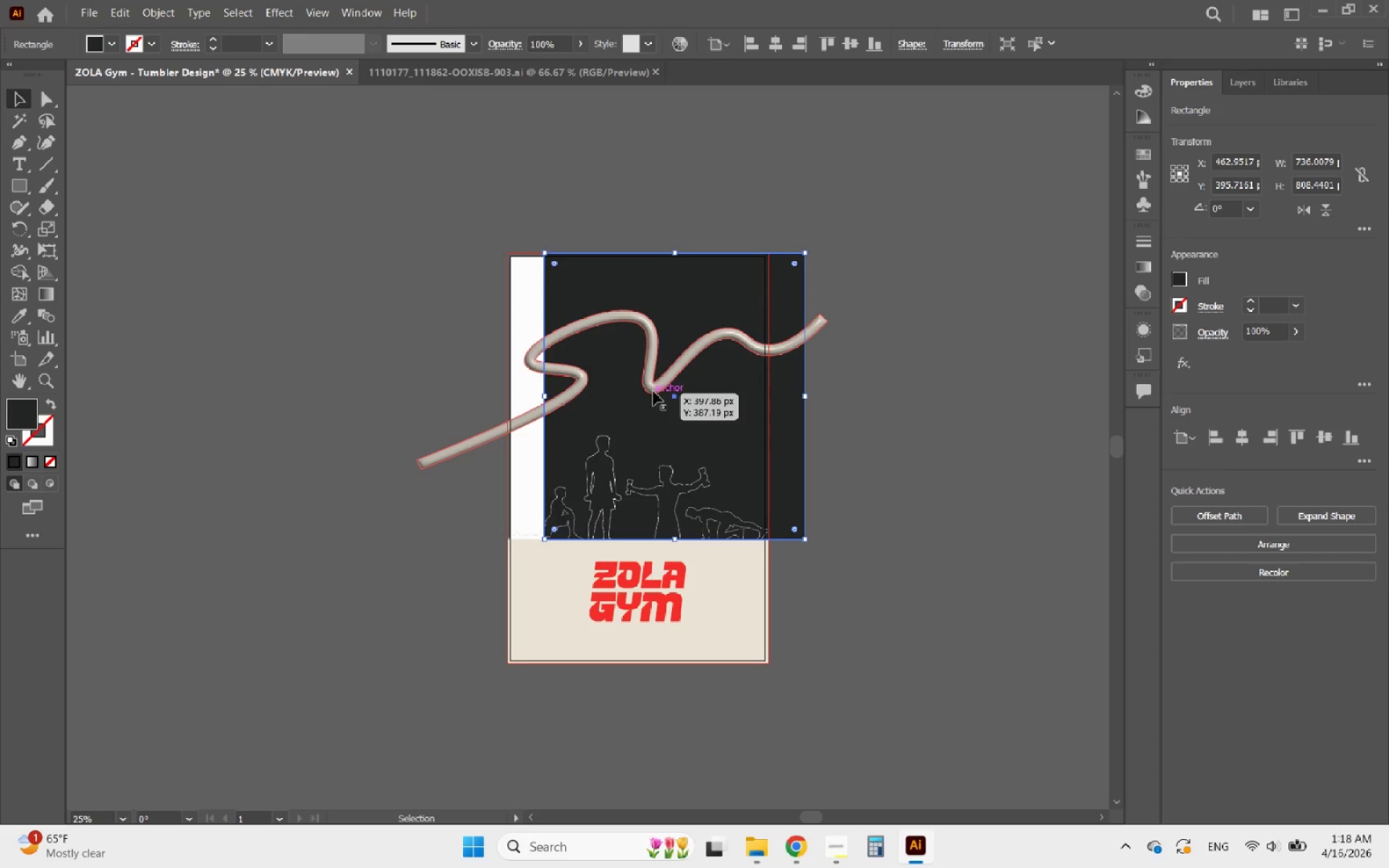 
key(Control+Z)
 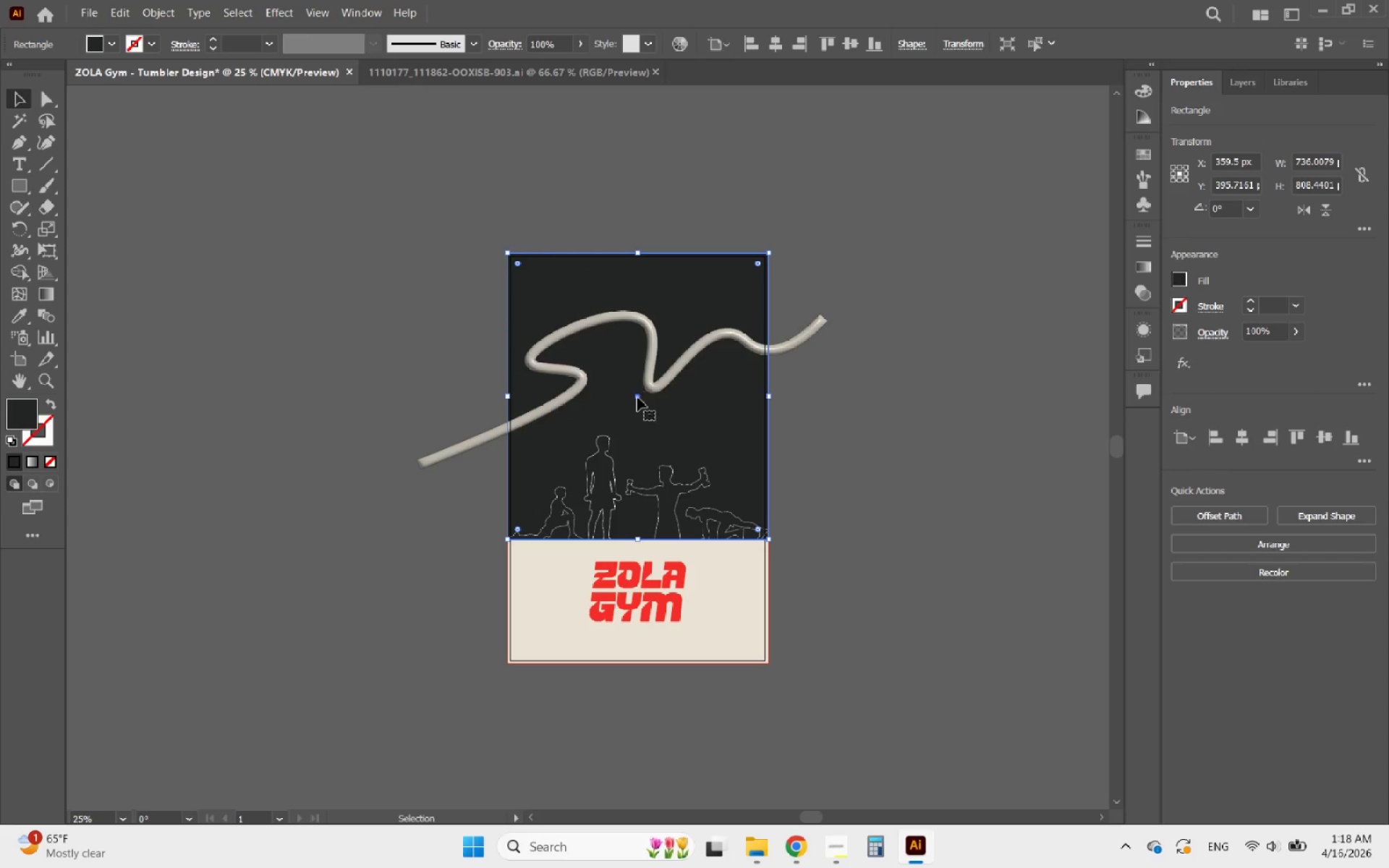 
left_click_drag(start_coordinate=[637, 397], to_coordinate=[654, 441])
 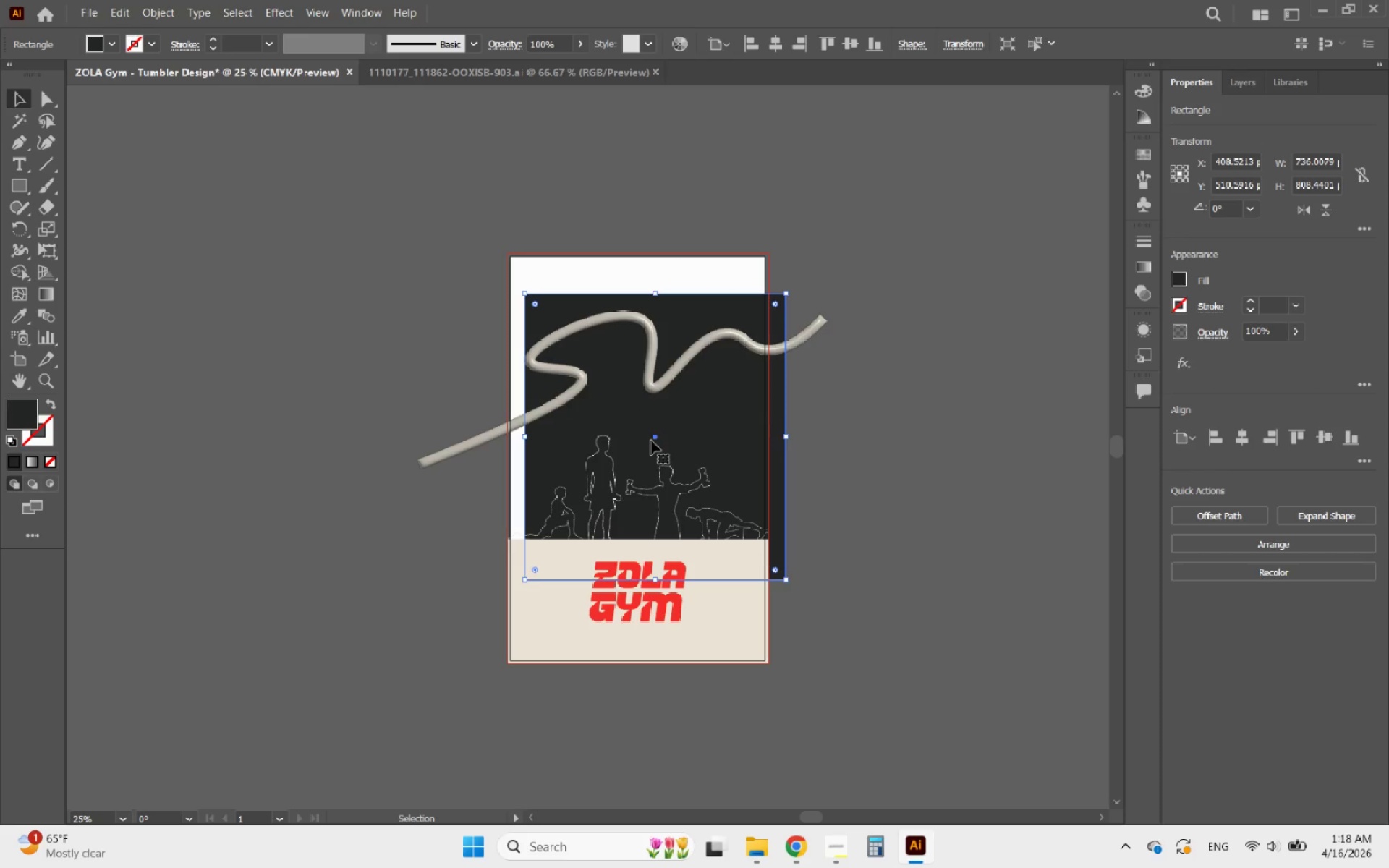 
key(Control+Z)
 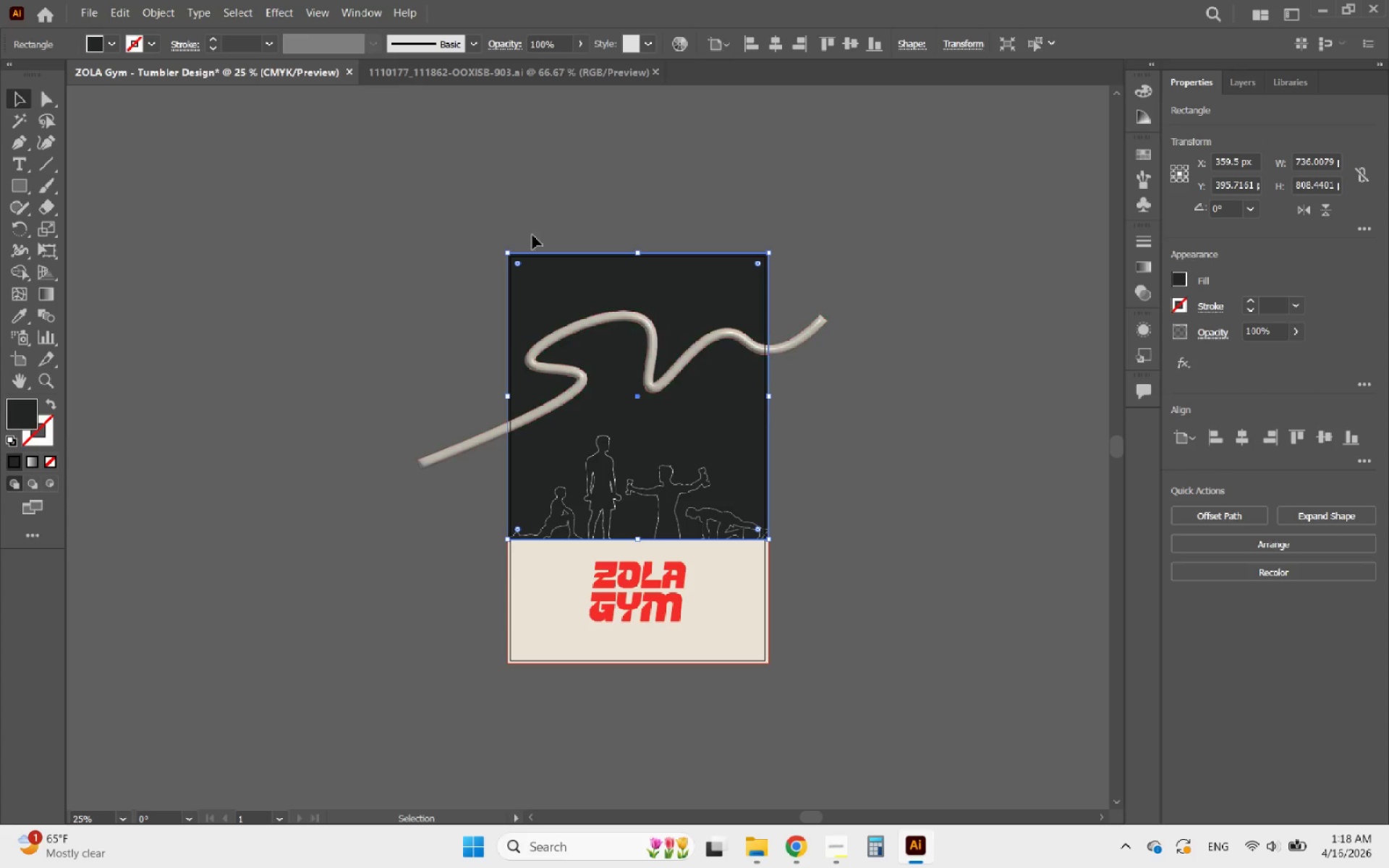 
wait(5.06)
 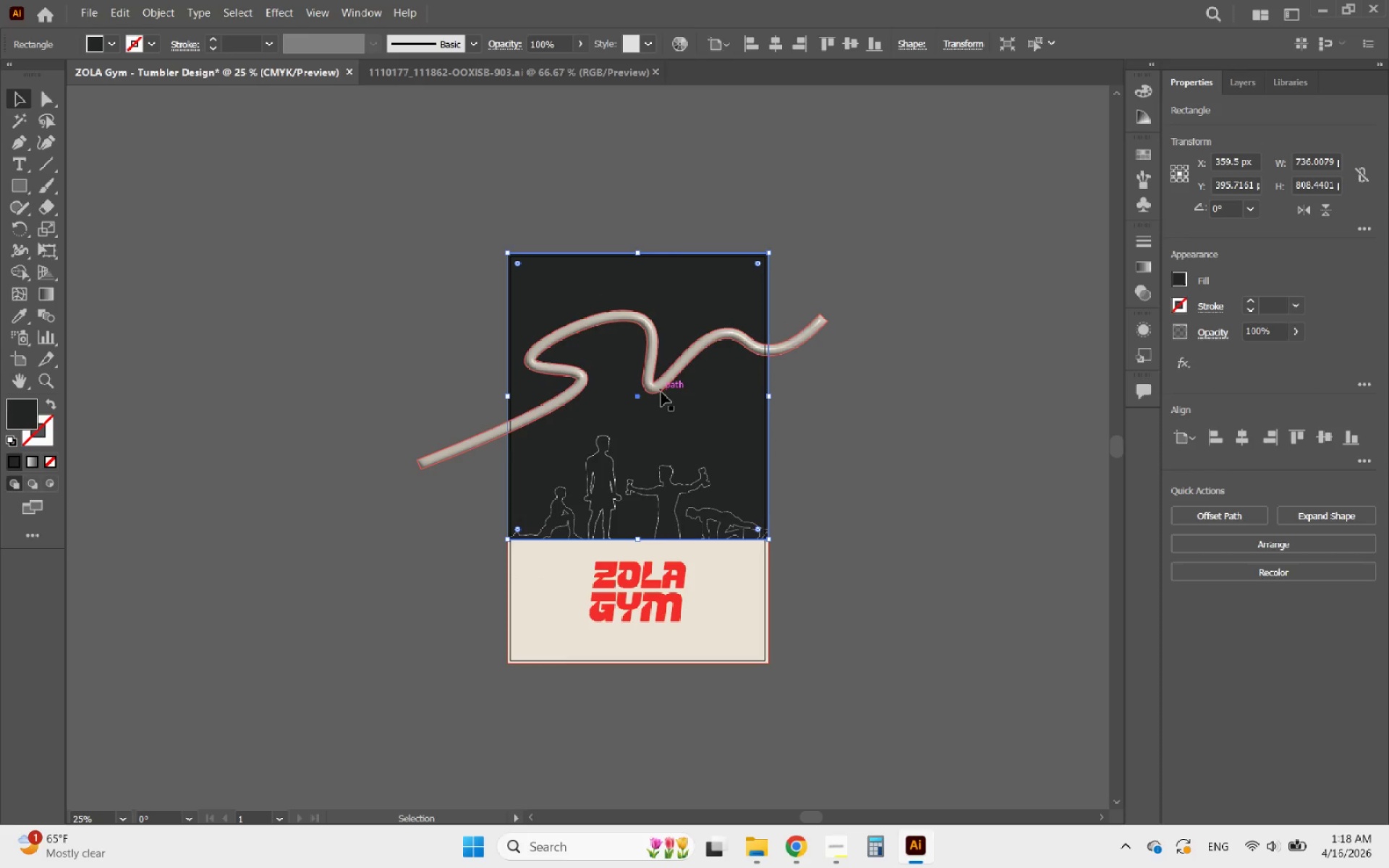 
left_click([22, 96])
 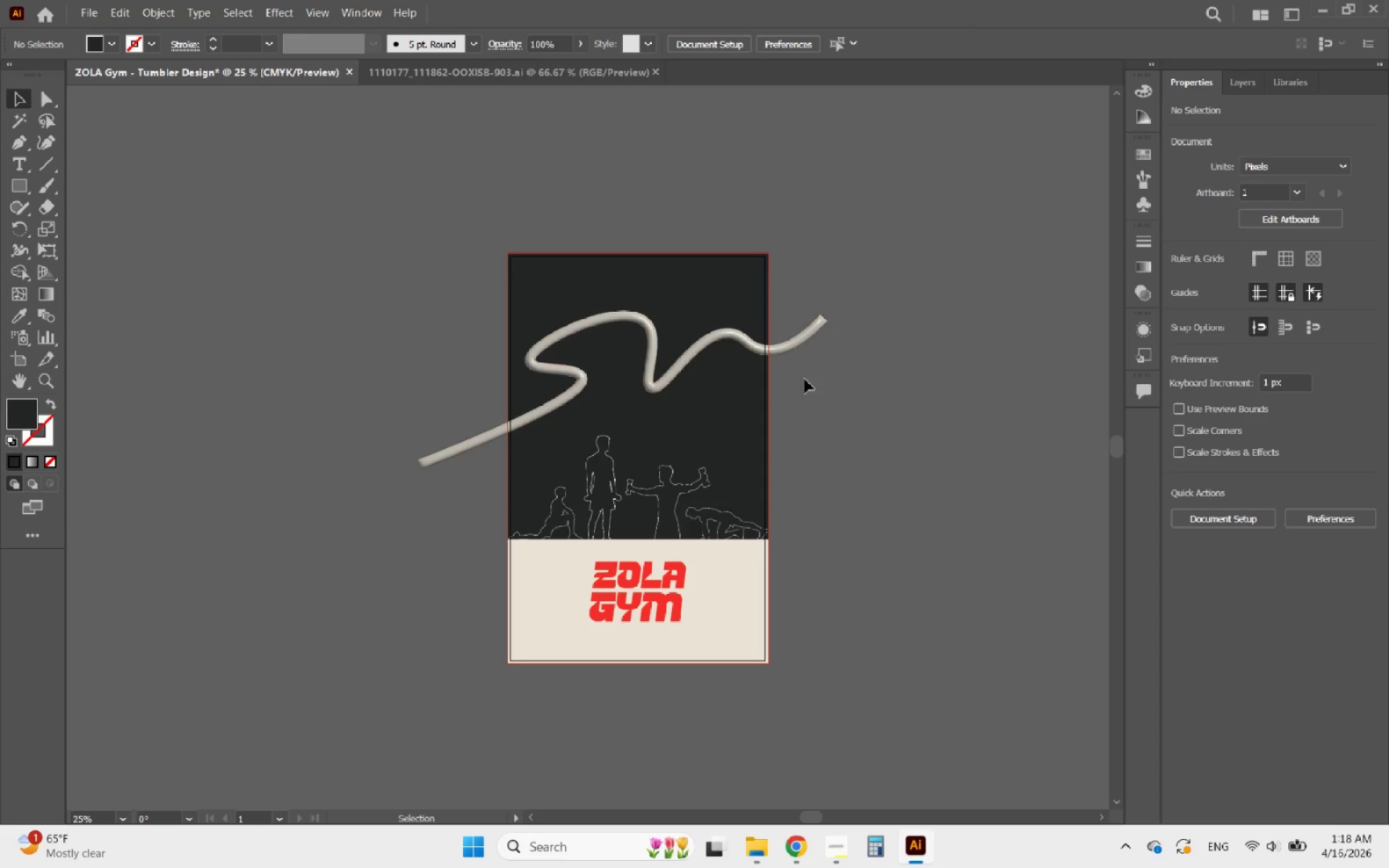 
left_click_drag(start_coordinate=[828, 359], to_coordinate=[797, 312])
 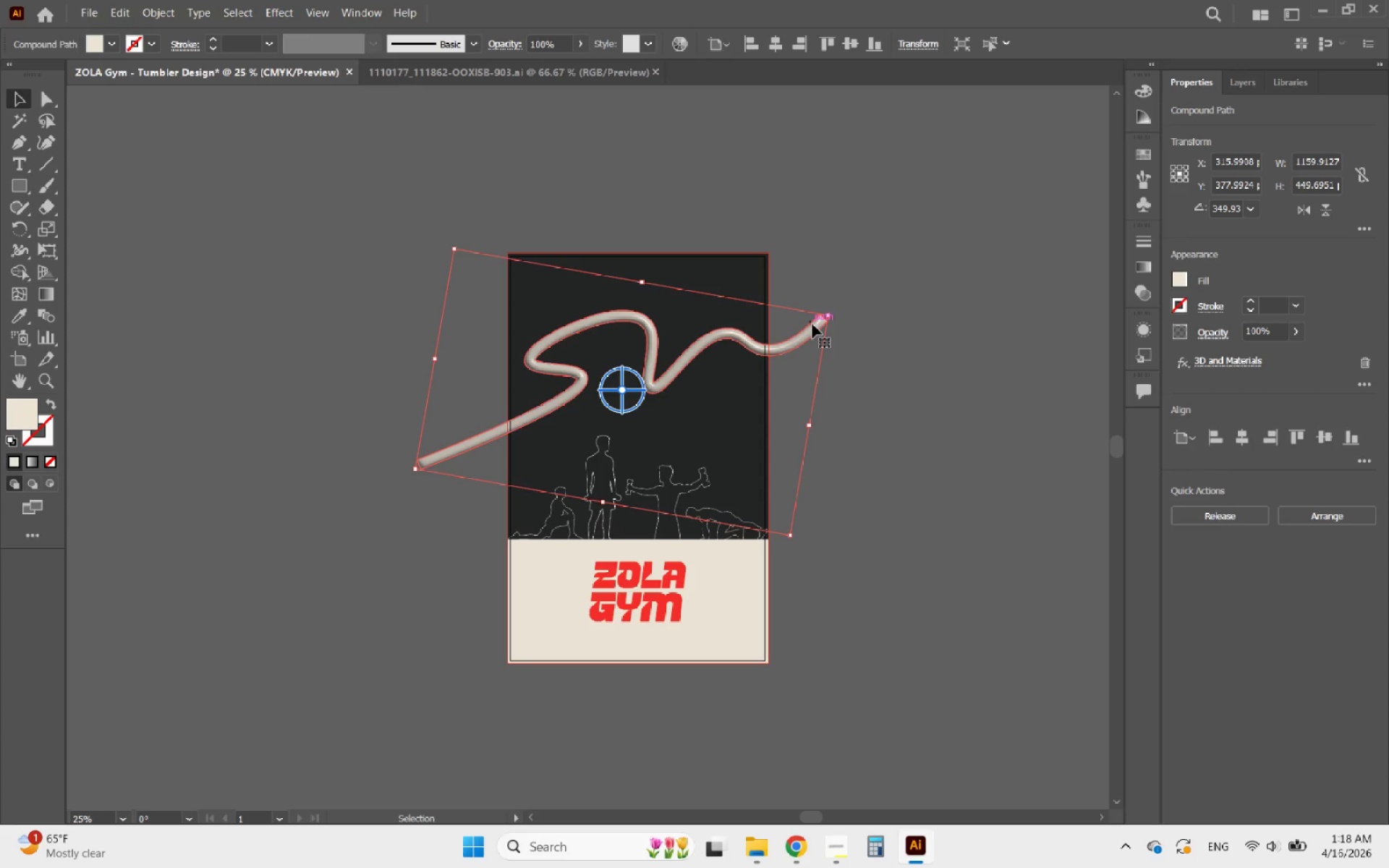 
wait(11.73)
 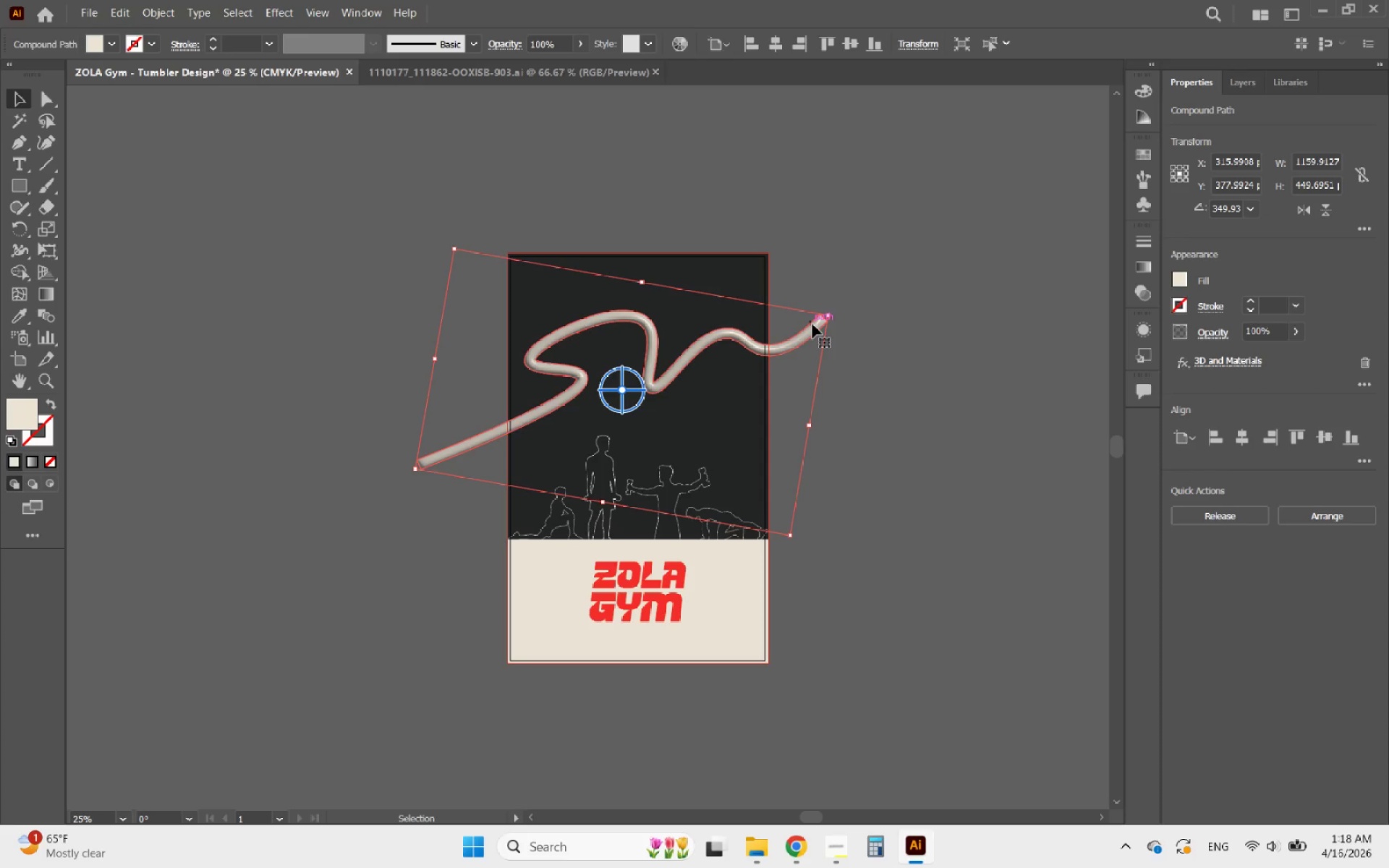 
left_click_drag(start_coordinate=[835, 310], to_coordinate=[802, 339])
 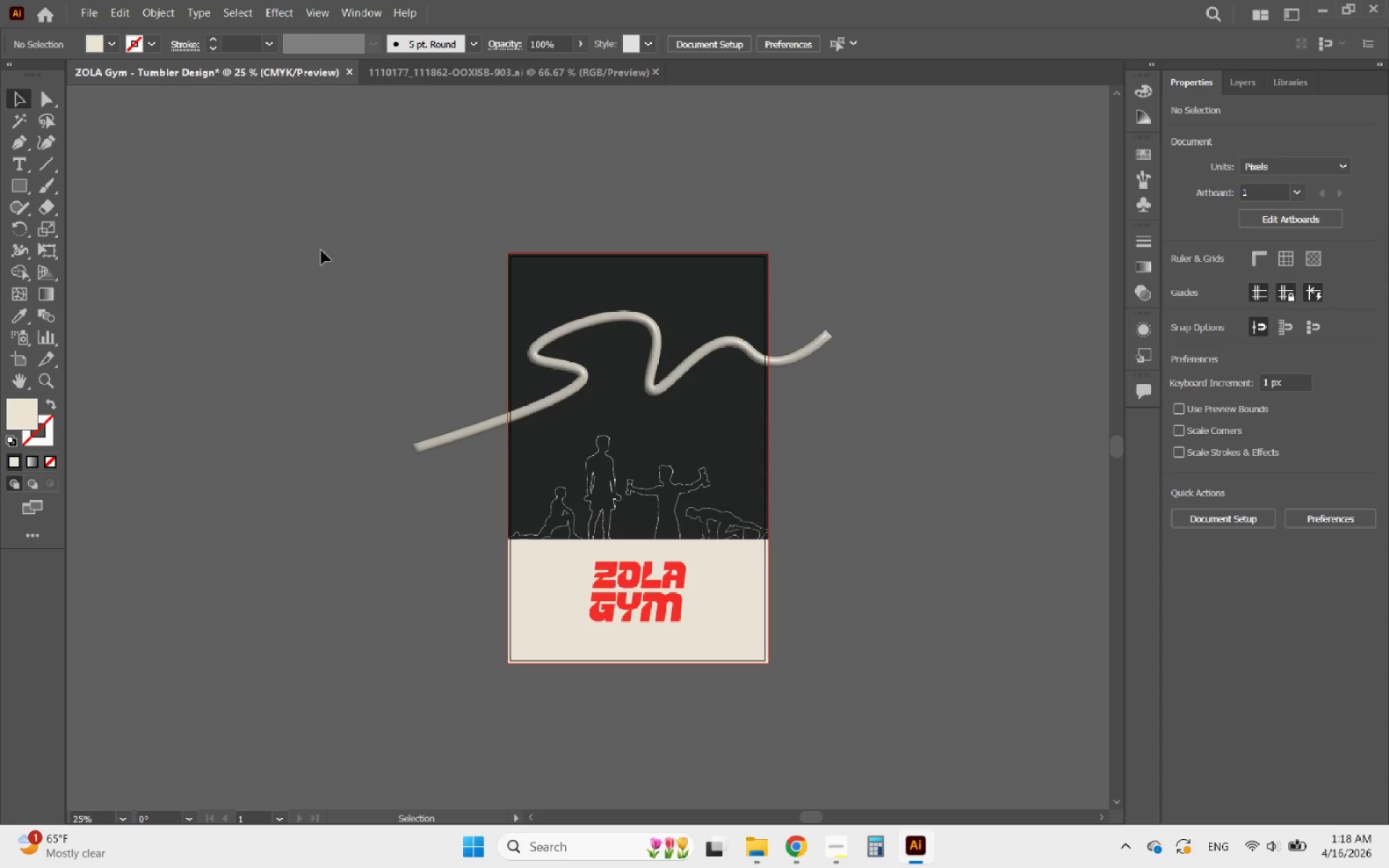 
left_click([92, 21])
 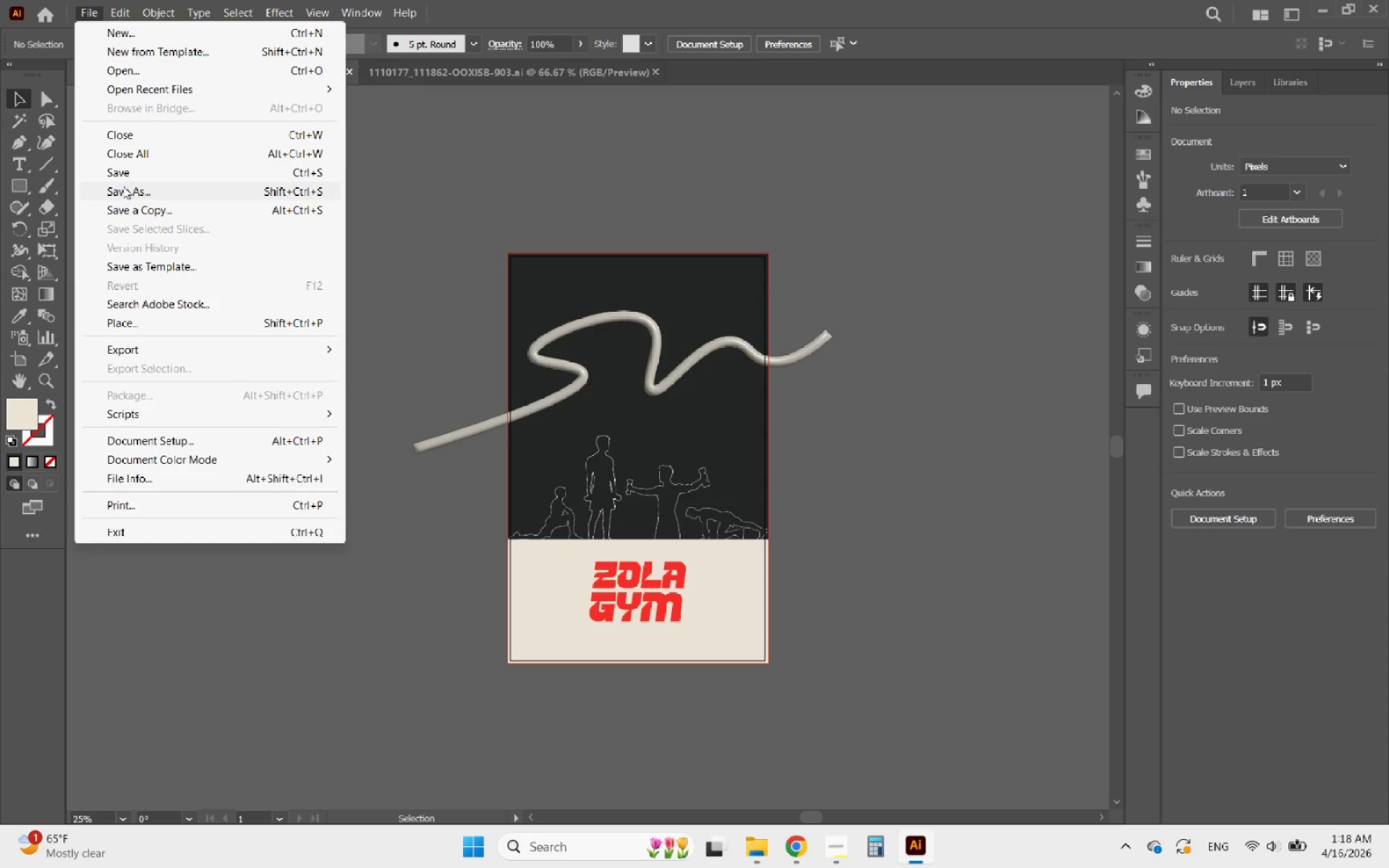 
left_click([119, 166])
 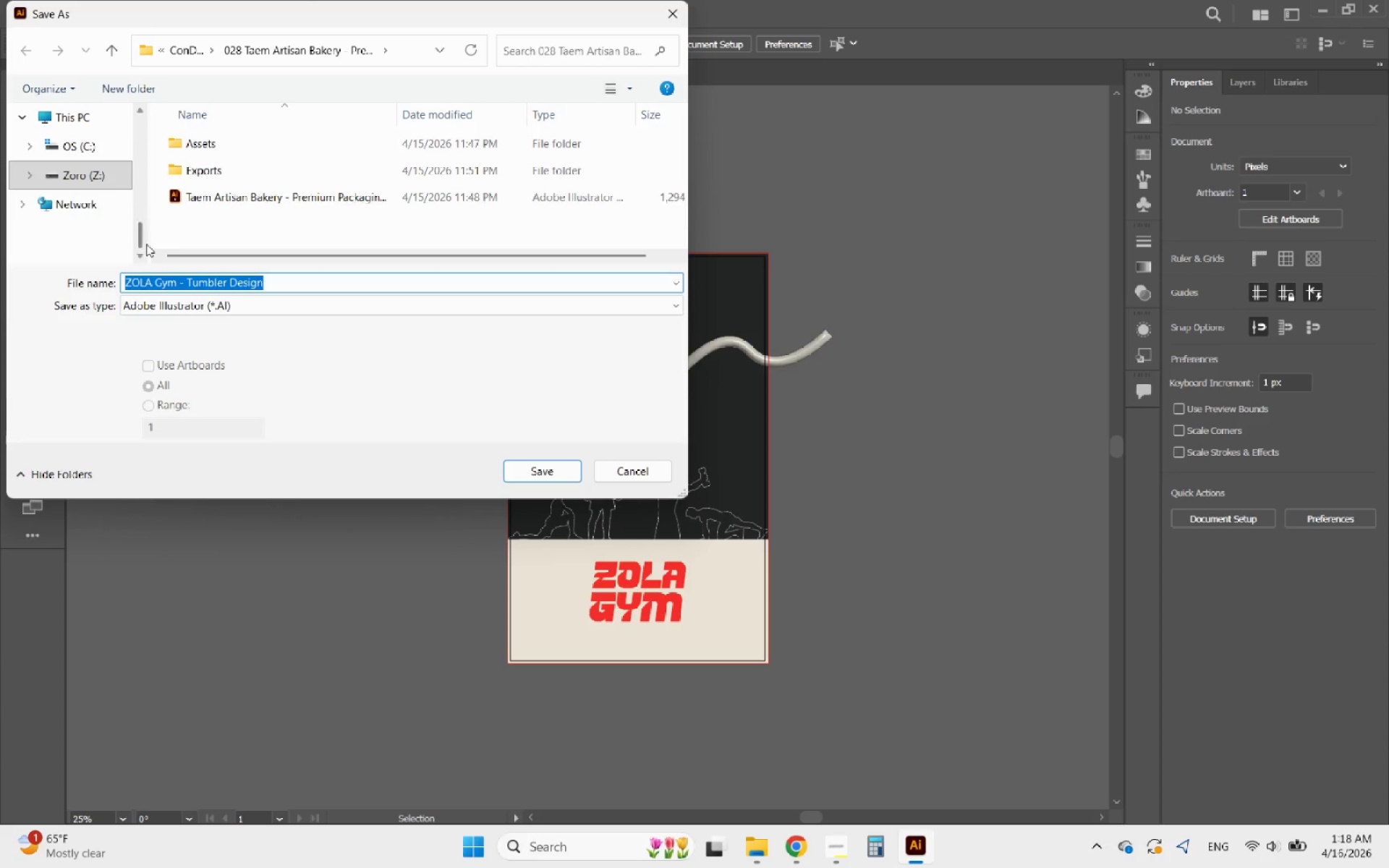 
mouse_move([247, 156])
 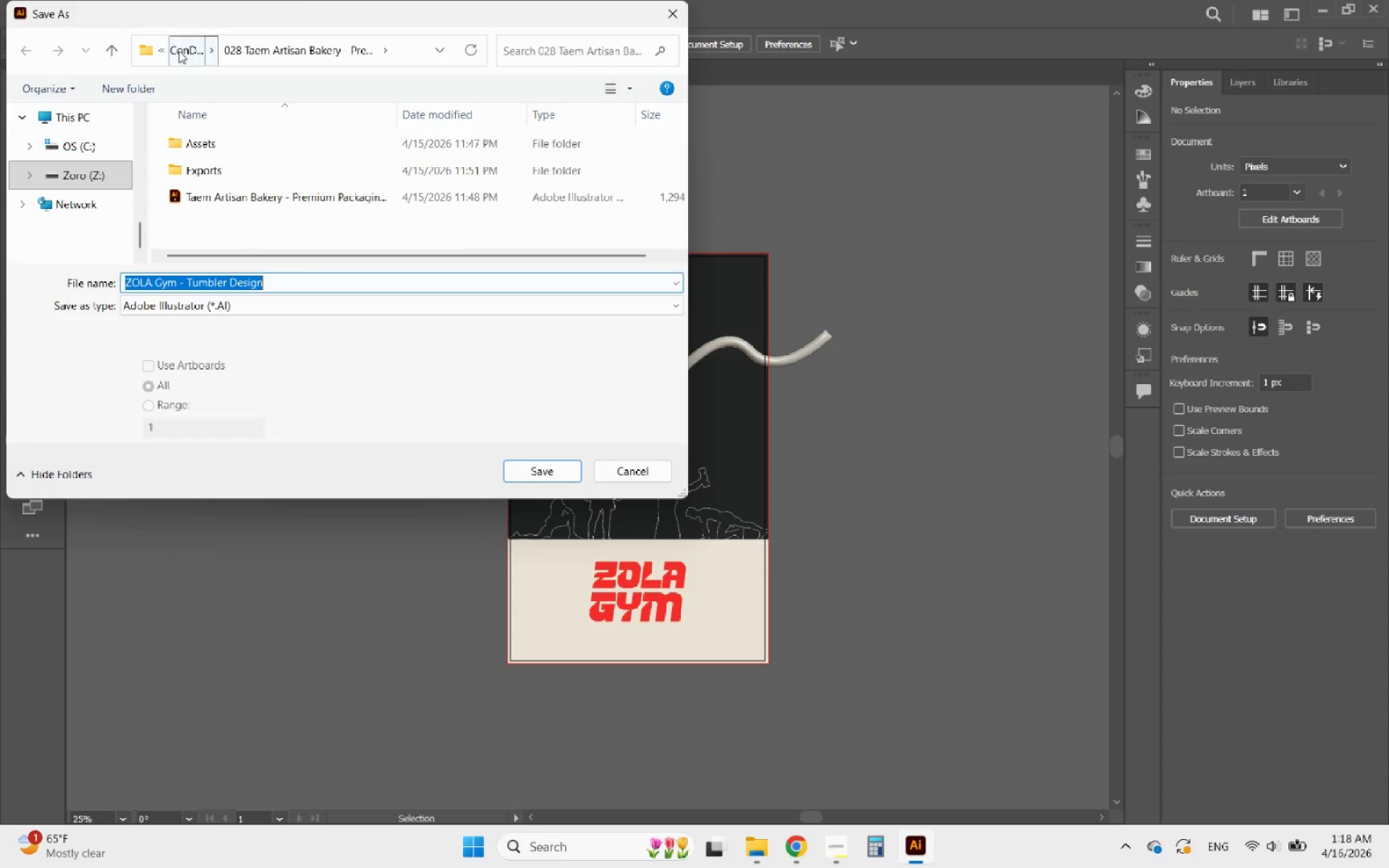 
left_click([179, 51])
 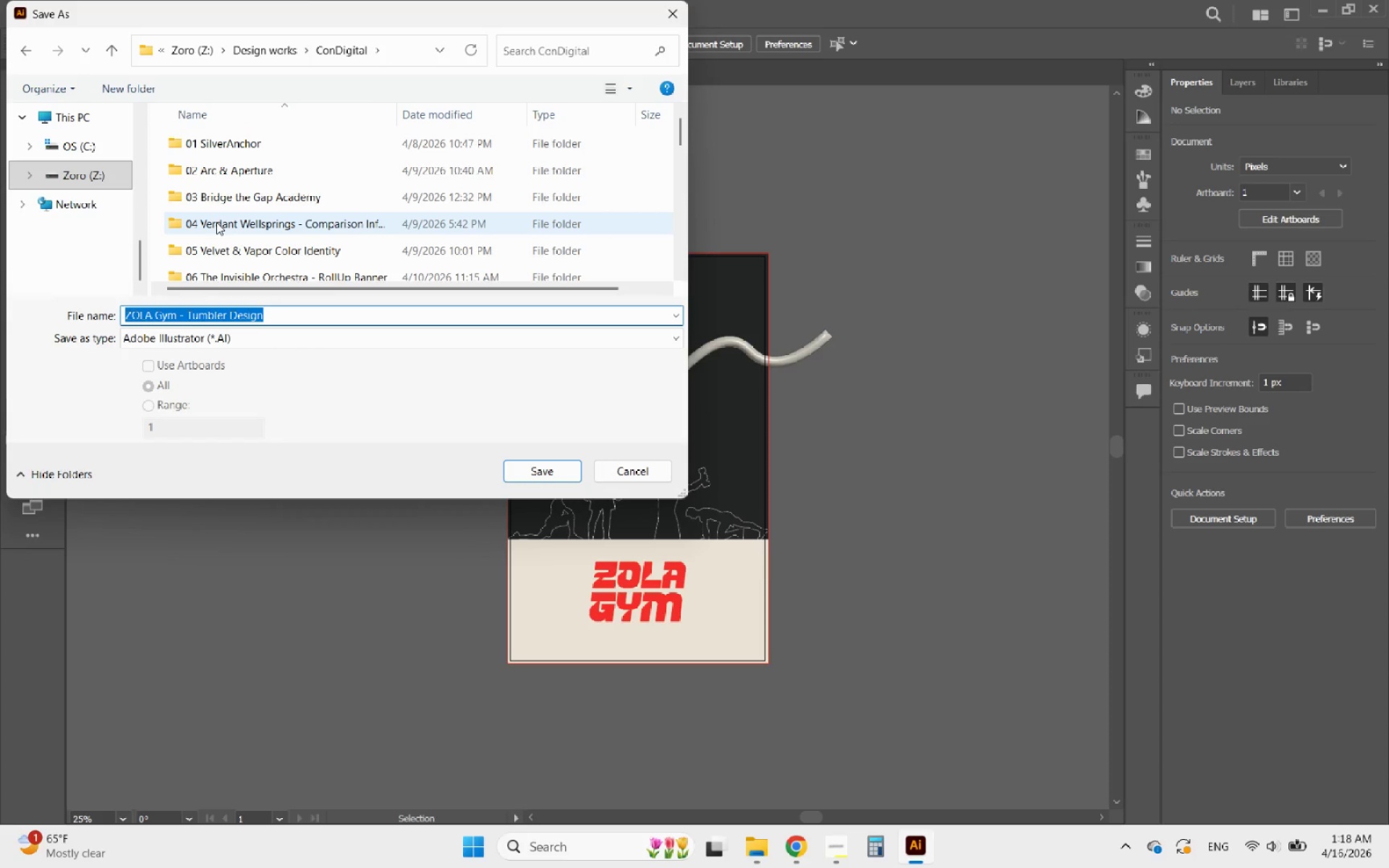 
scroll: coordinate [223, 213], scroll_direction: down, amount: 11.0
 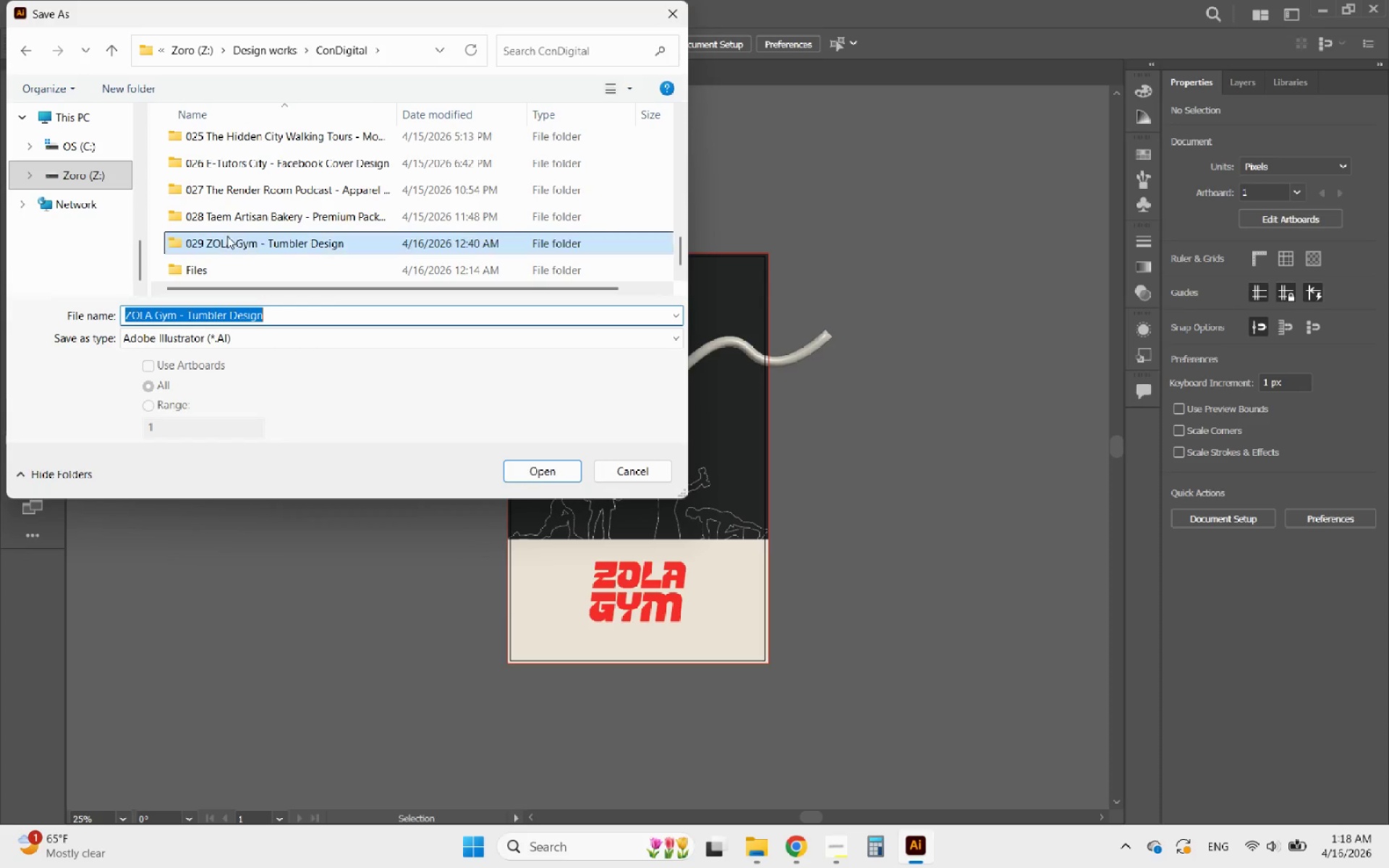 
double_click([227, 236])
 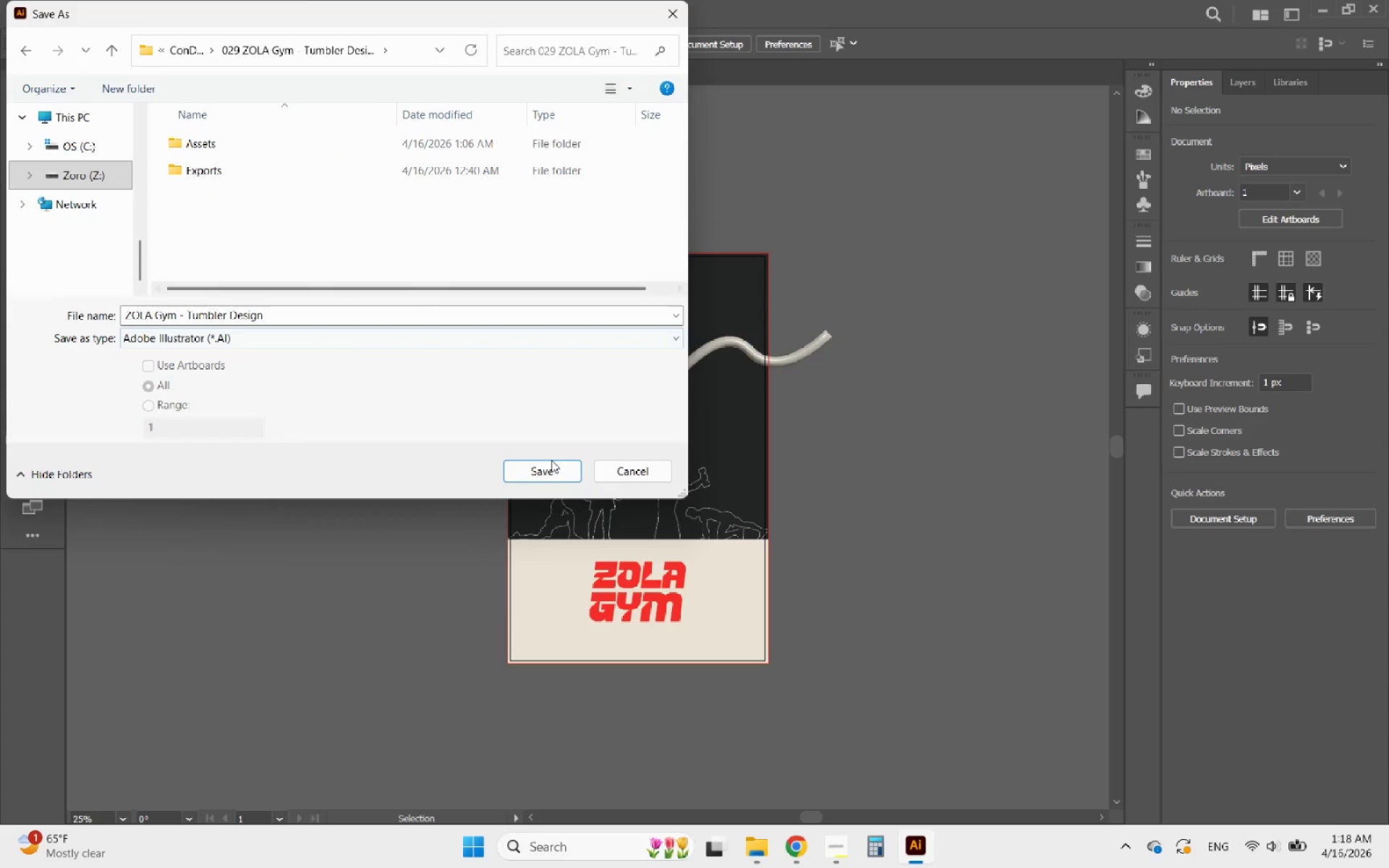 
left_click([561, 478])
 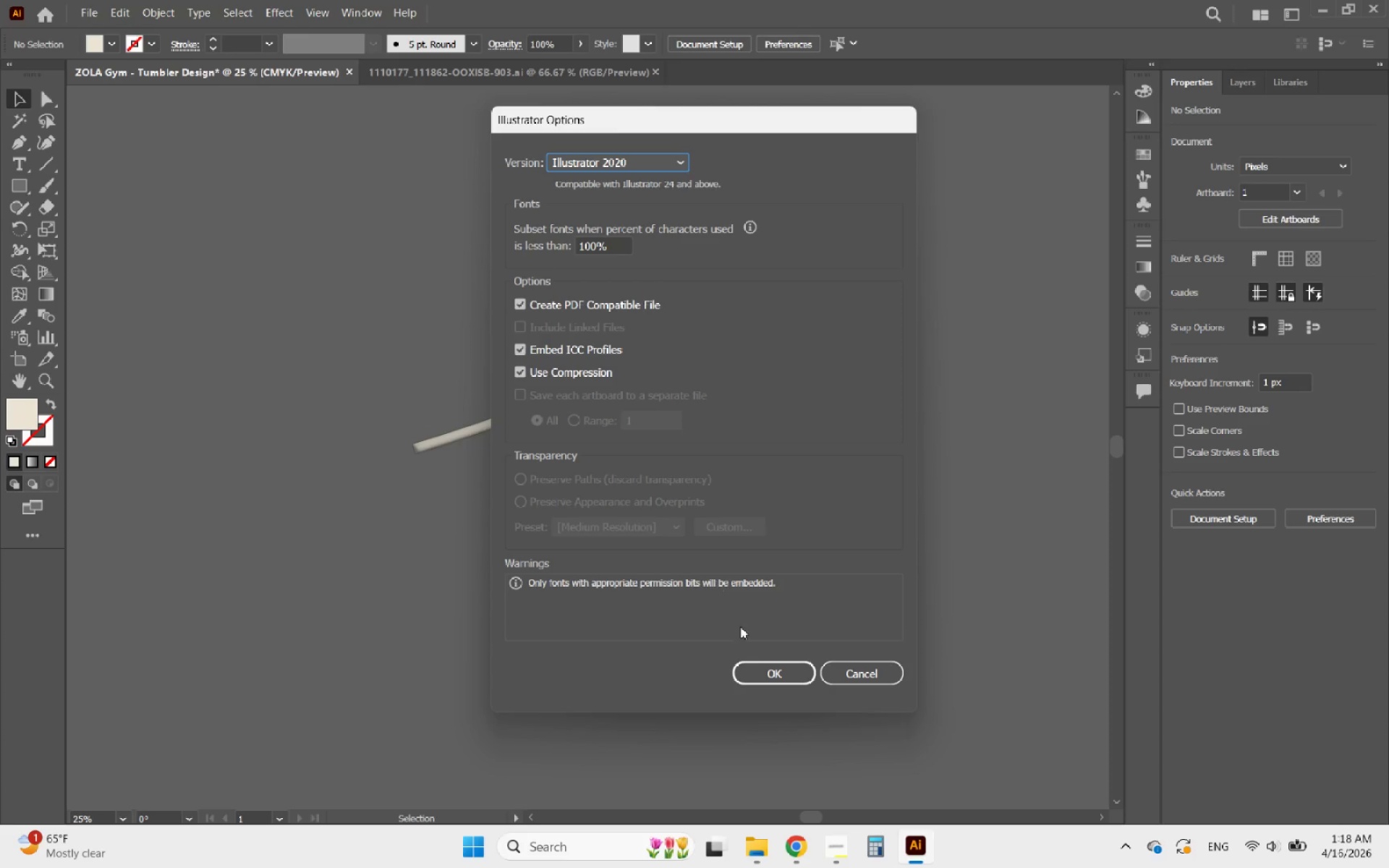 
left_click([765, 668])
 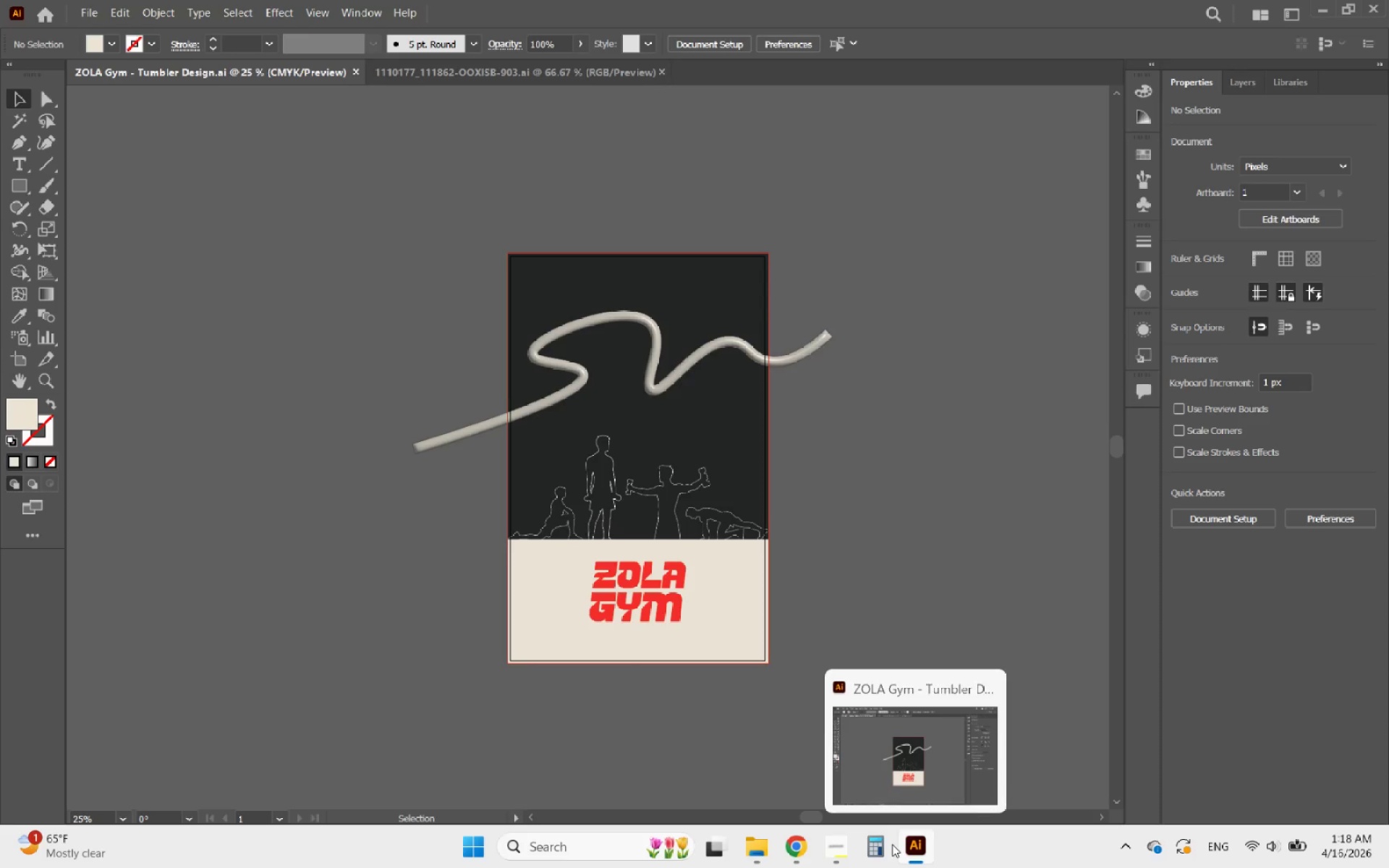 
wait(5.03)
 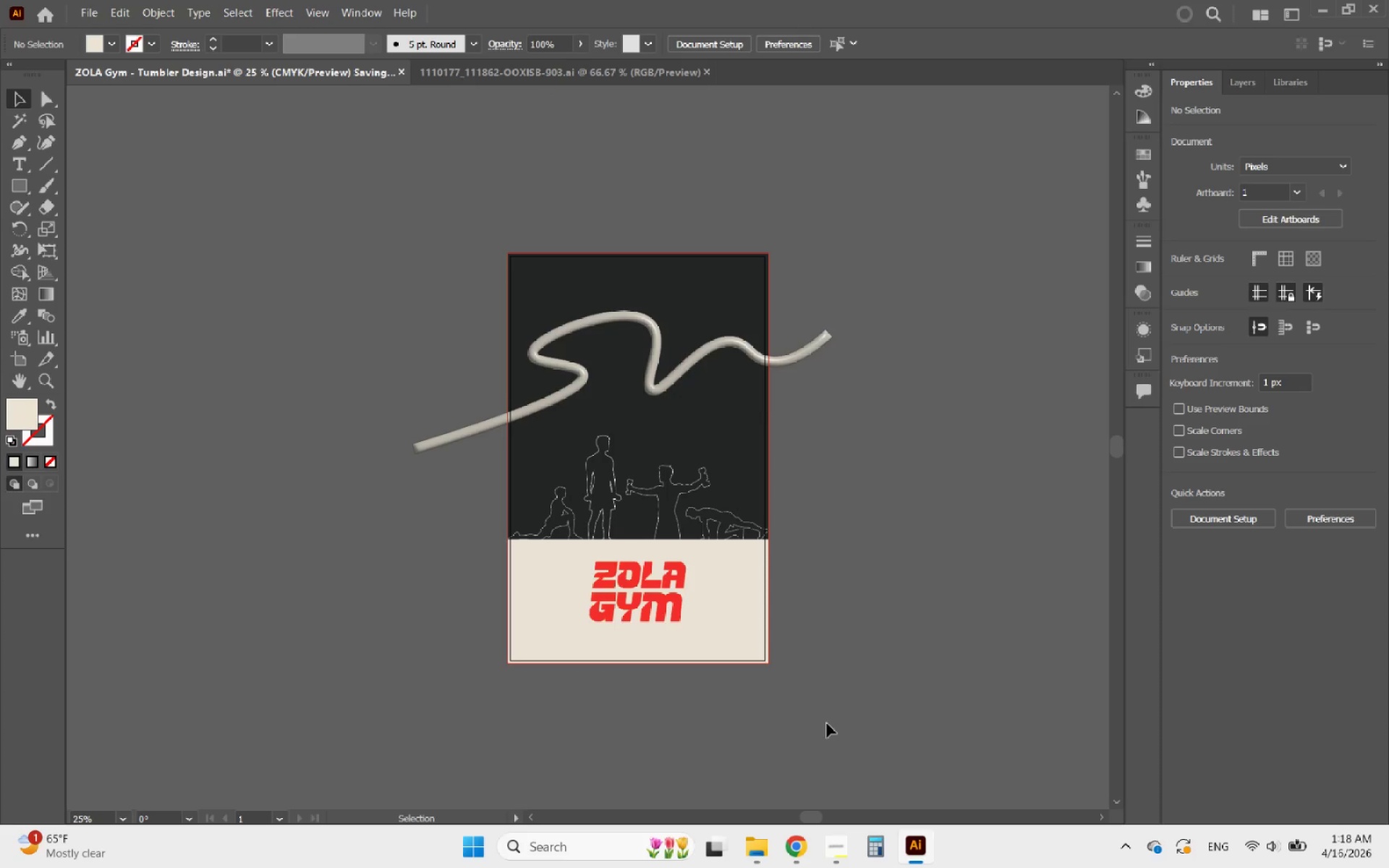 
left_click([91, 20])
 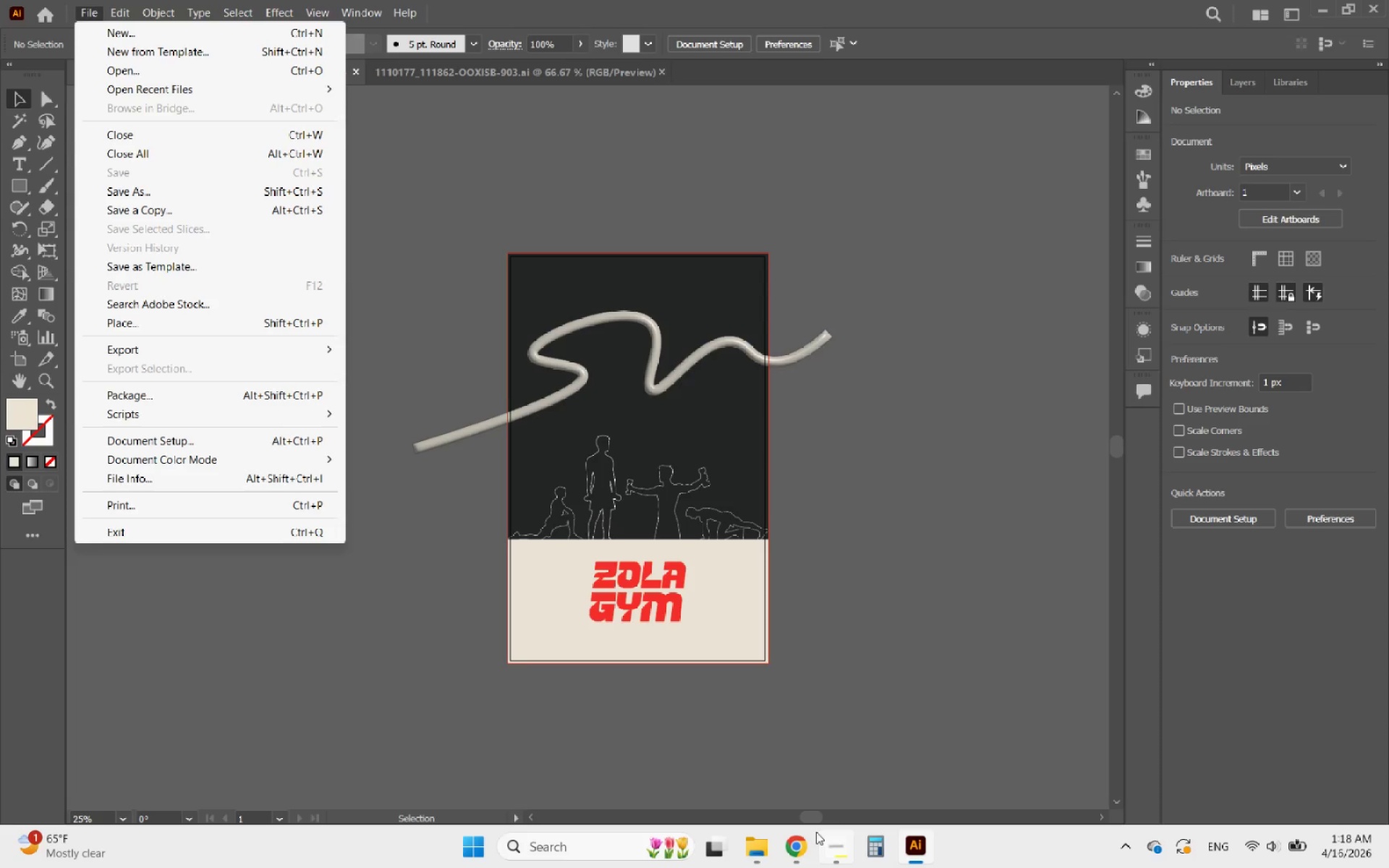 
left_click([836, 844])